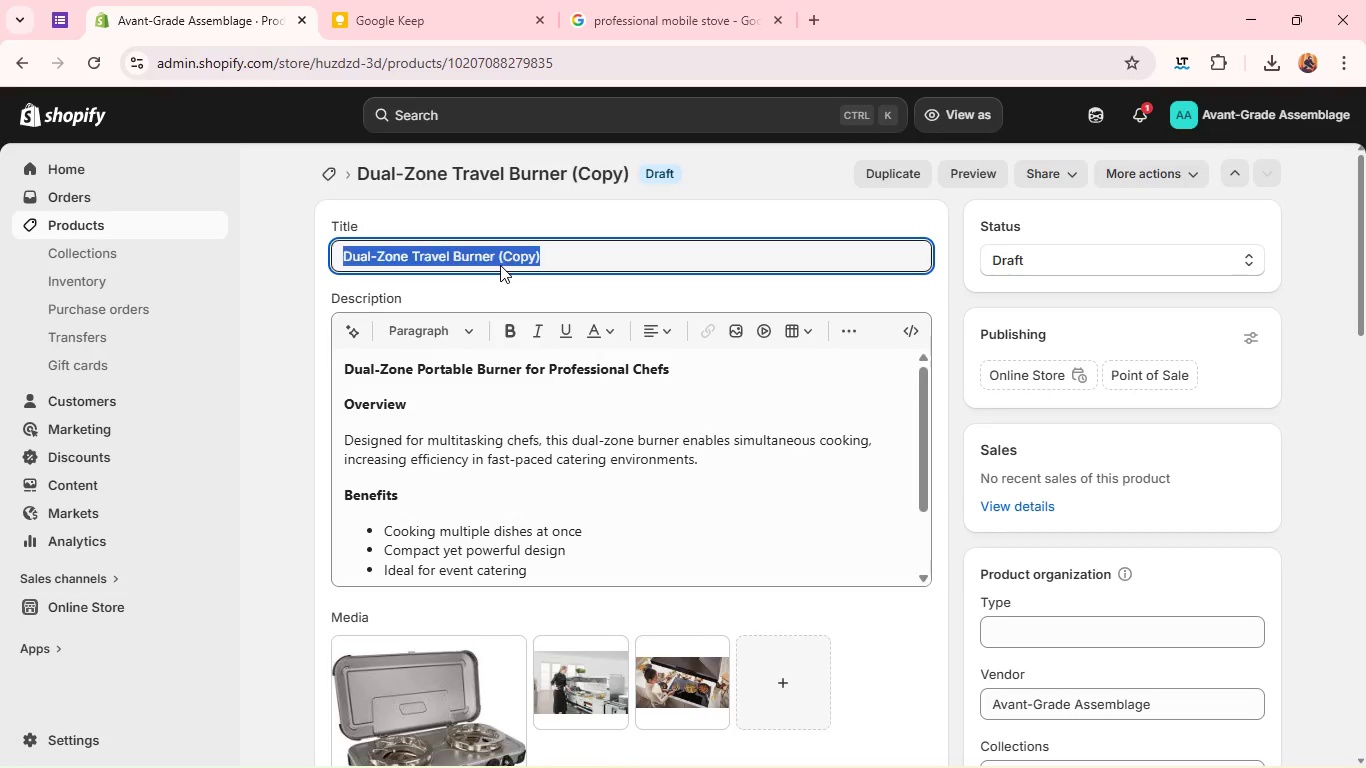 
triple_click([500, 265])
 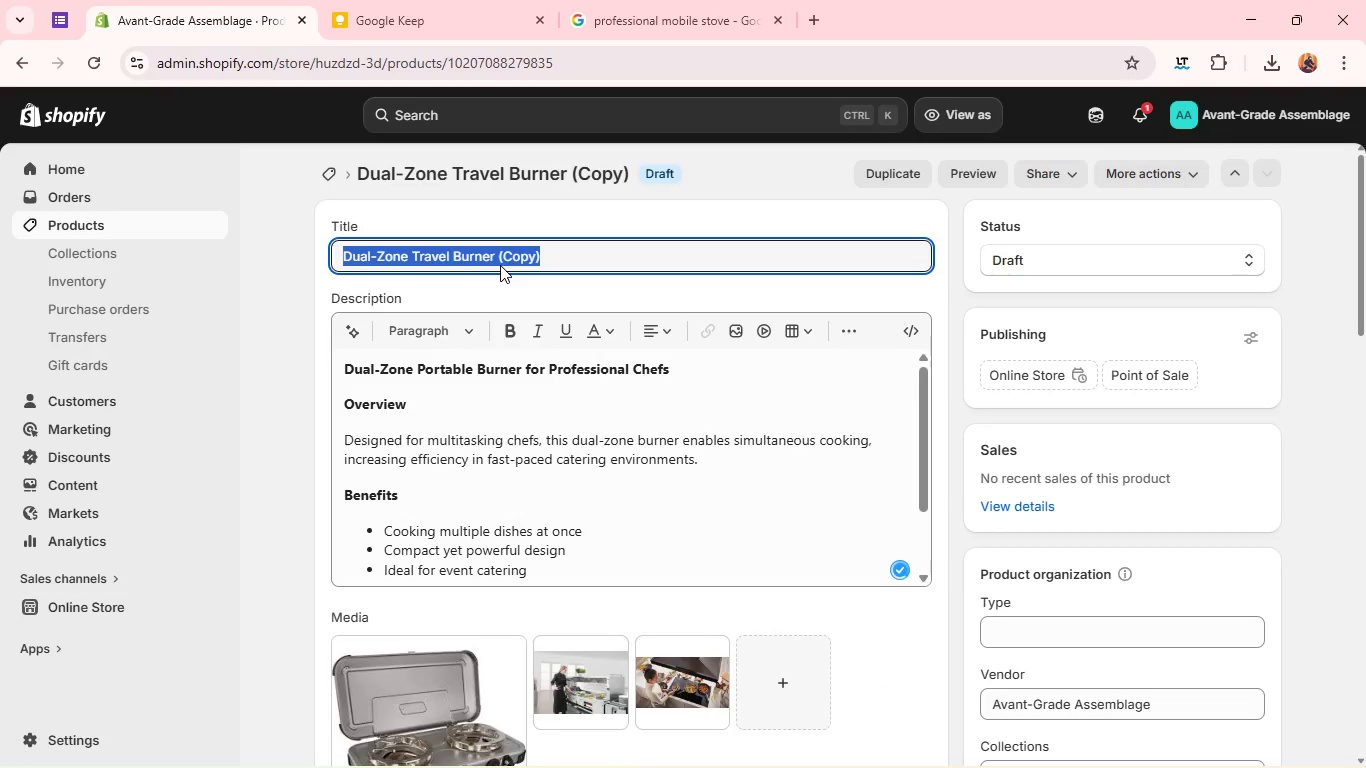 
type(Chef Thermal Hot Plate)
 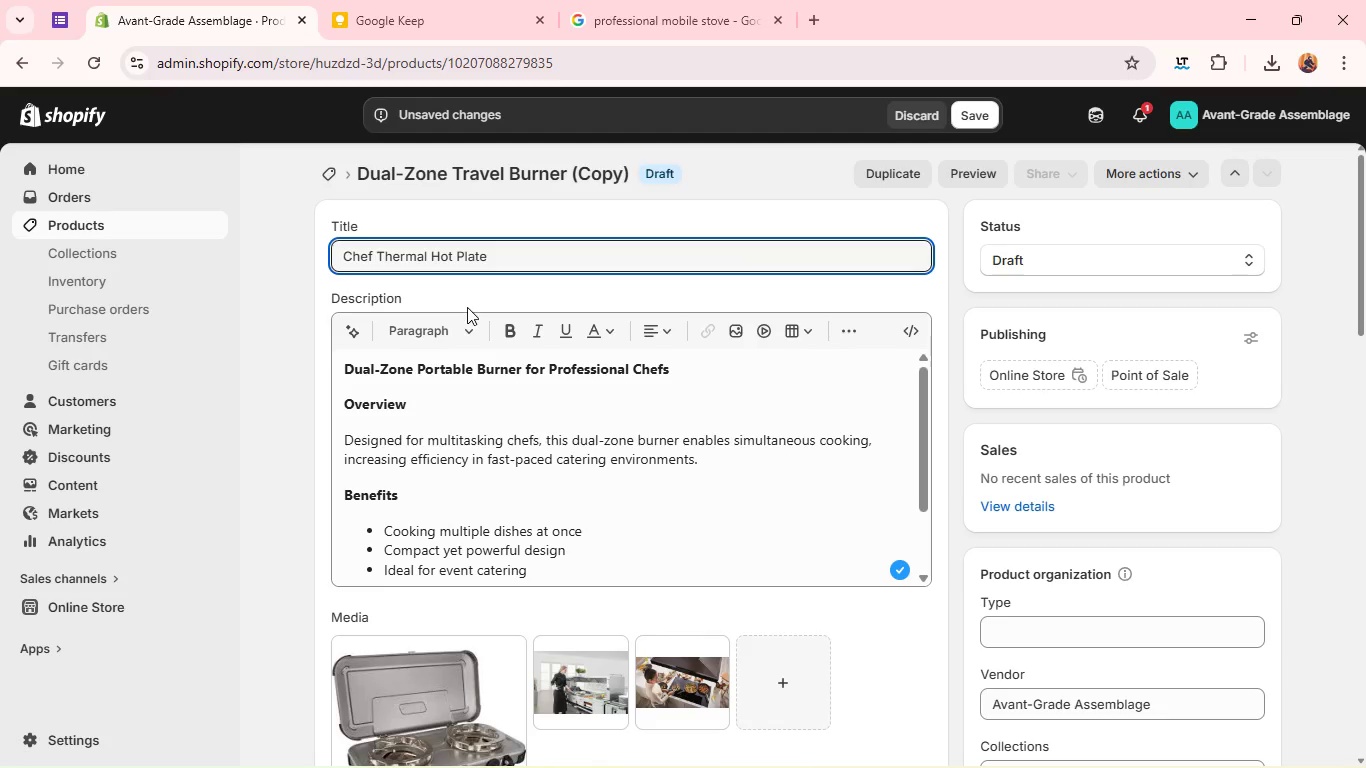 
double_click([409, 373])
 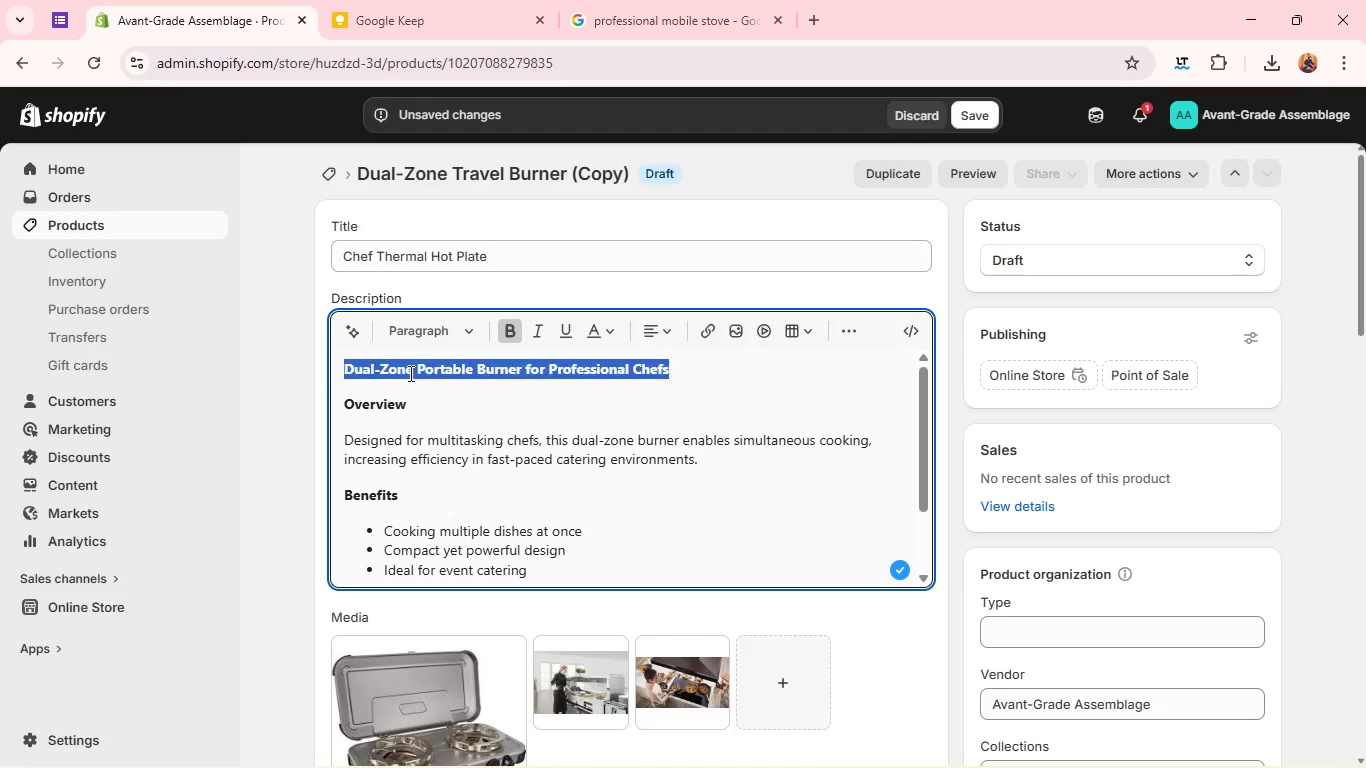 
triple_click([409, 373])
 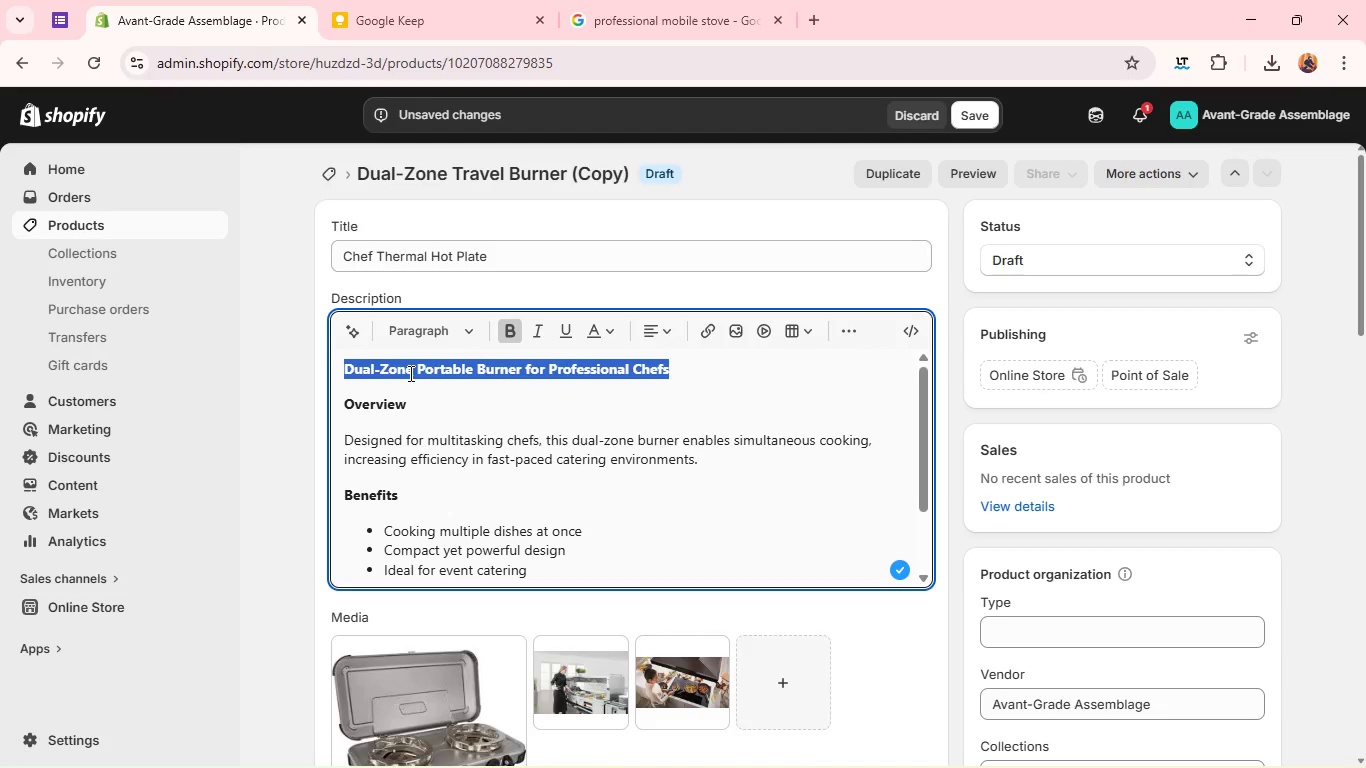 
type(Portable Thermal Hot Plate for Catering)
 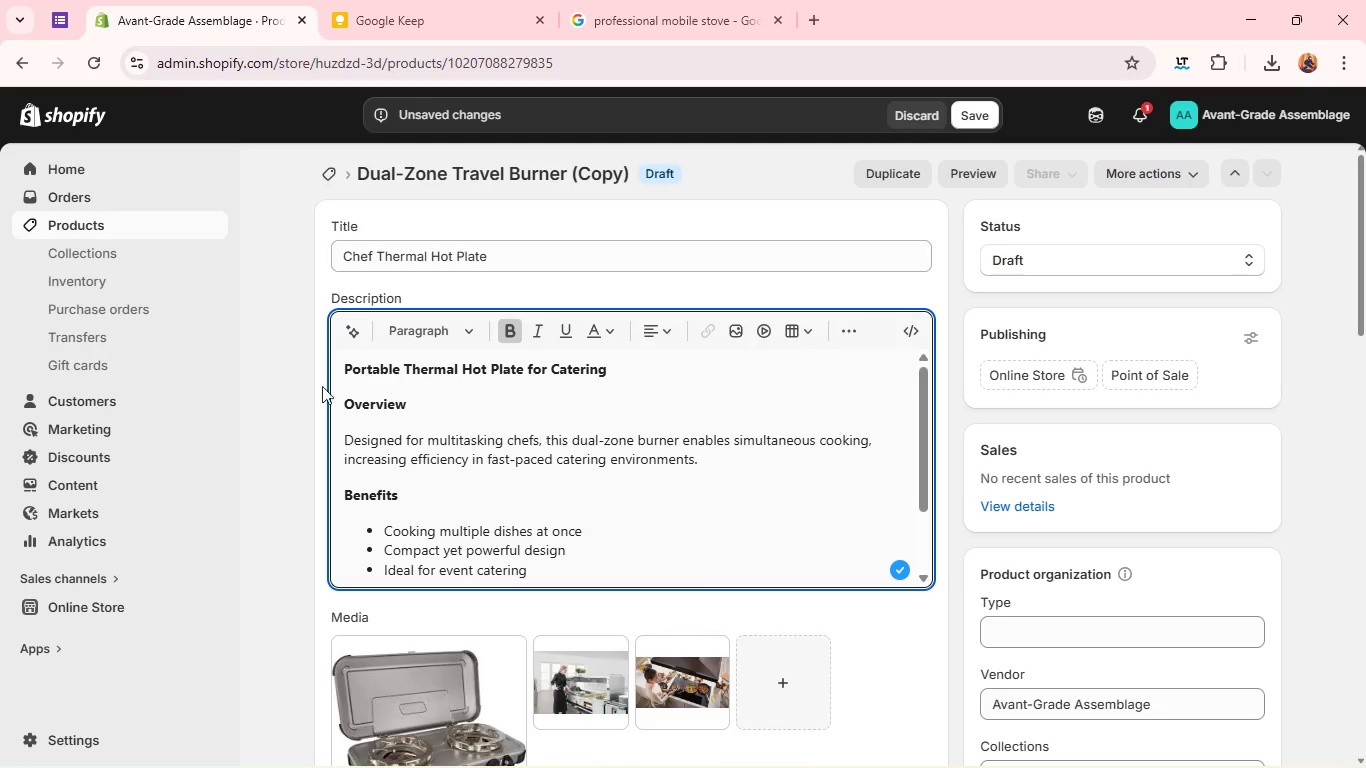 
double_click([450, 447])
 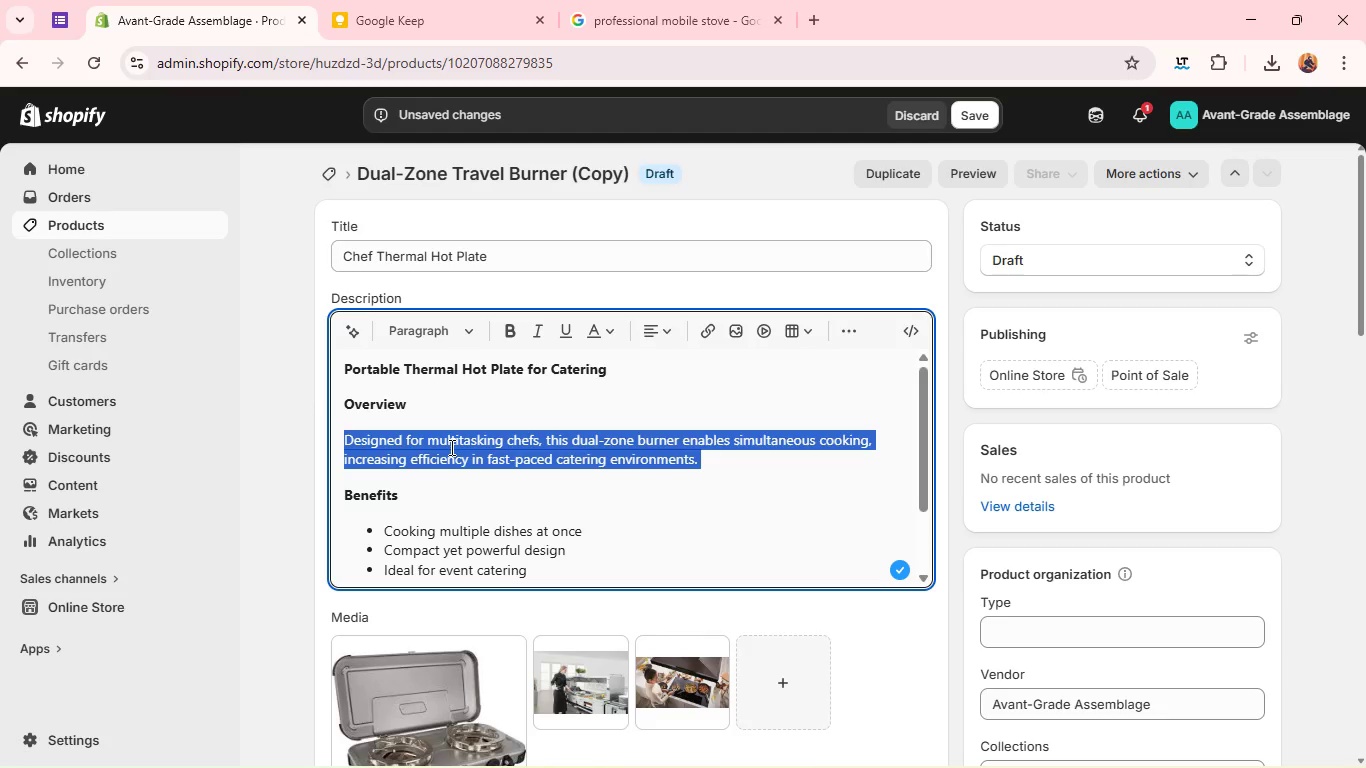 
triple_click([450, 447])
 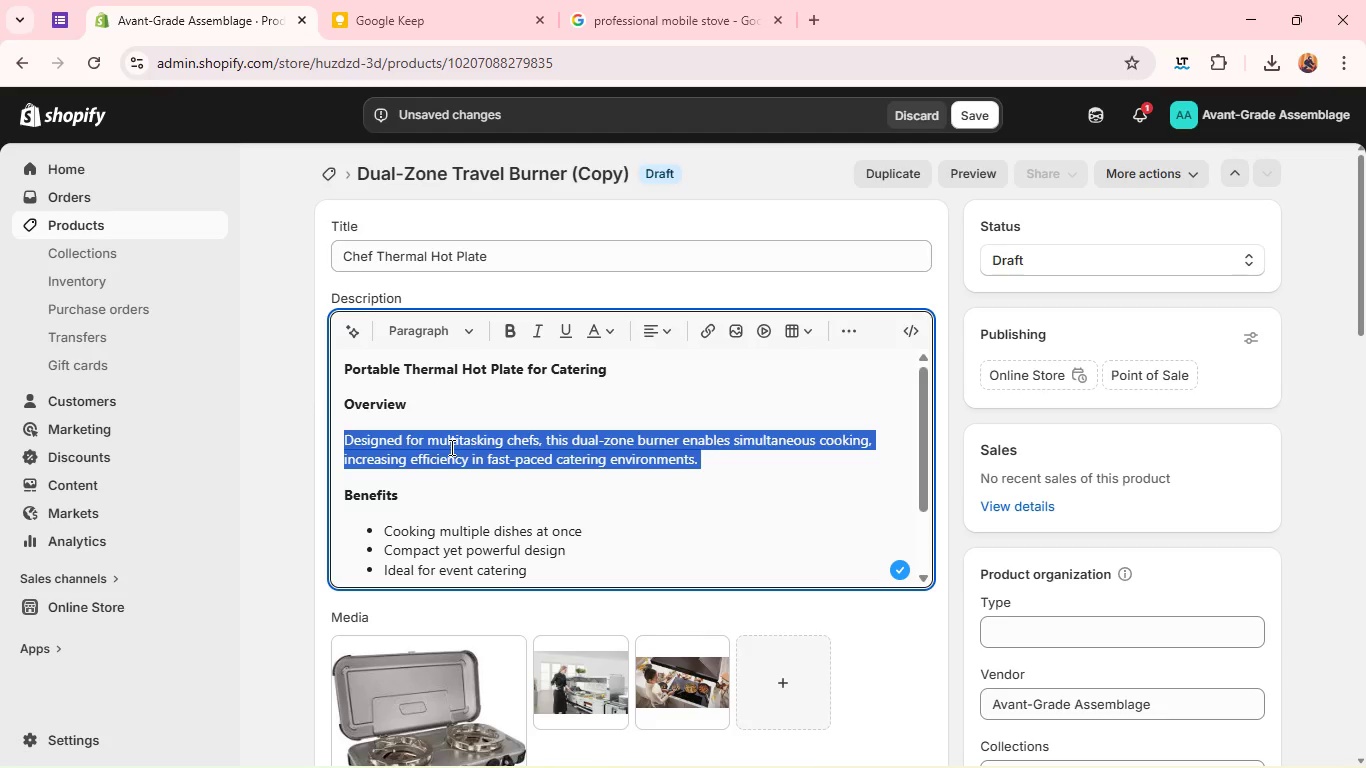 
triple_click([450, 447])
 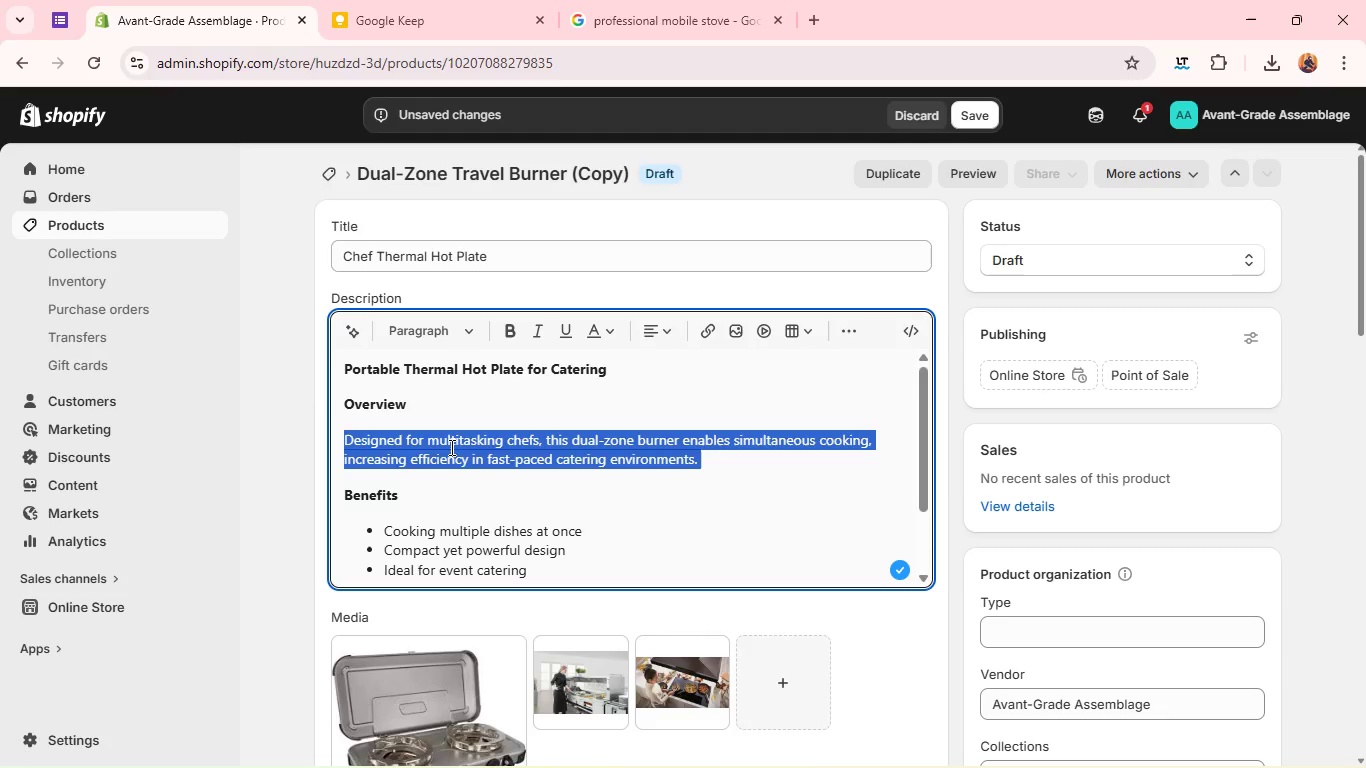 
type(This thermal hot plate ensure consistent food tempr)
key(Backspace)
type(erature )
 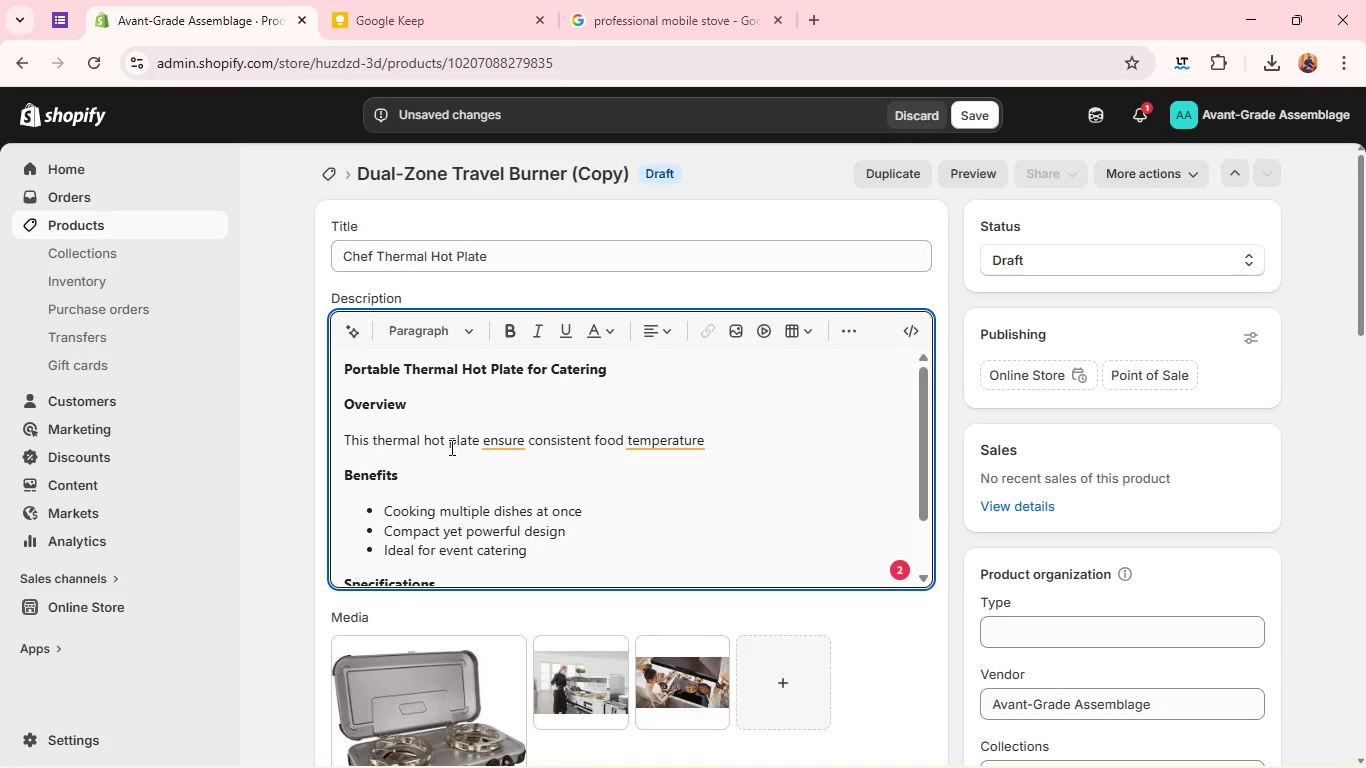 
type(during service, making it essential)
 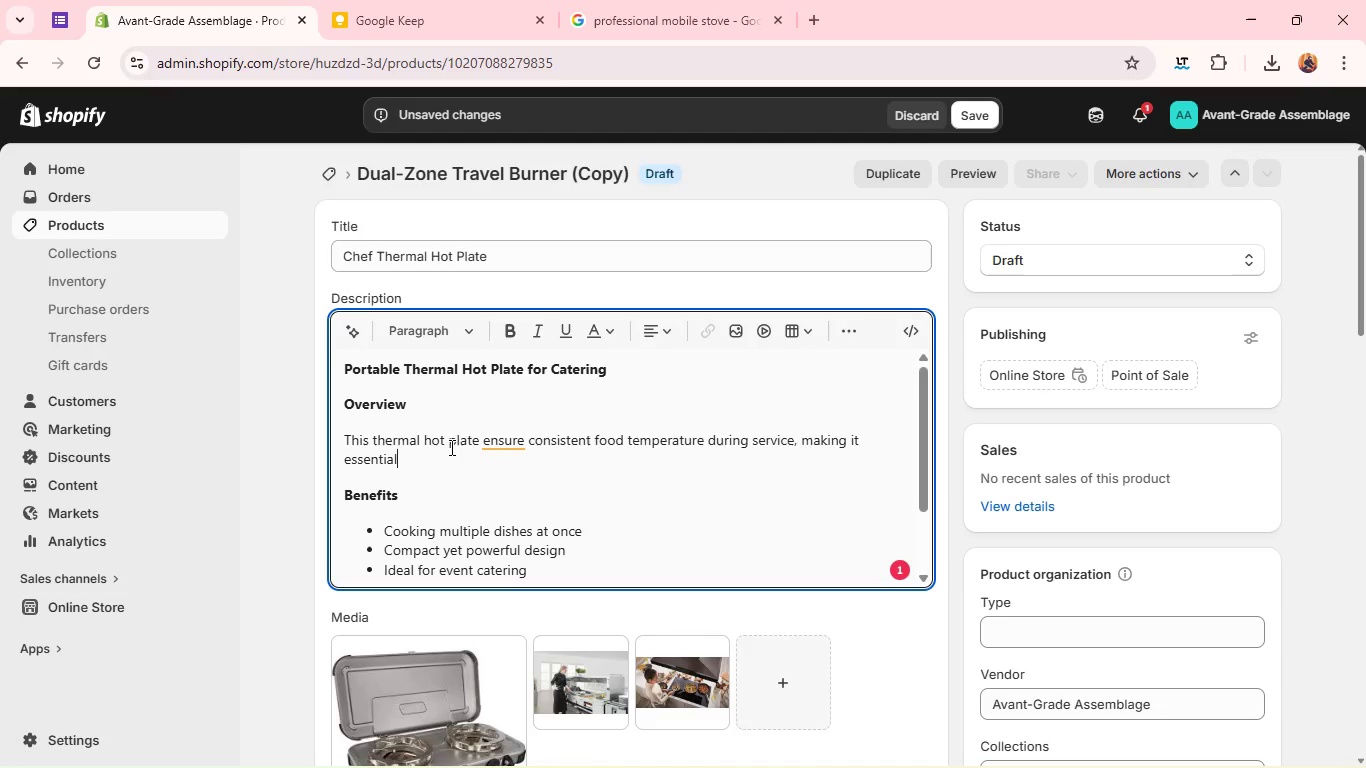 
type( for catering professionals. )
 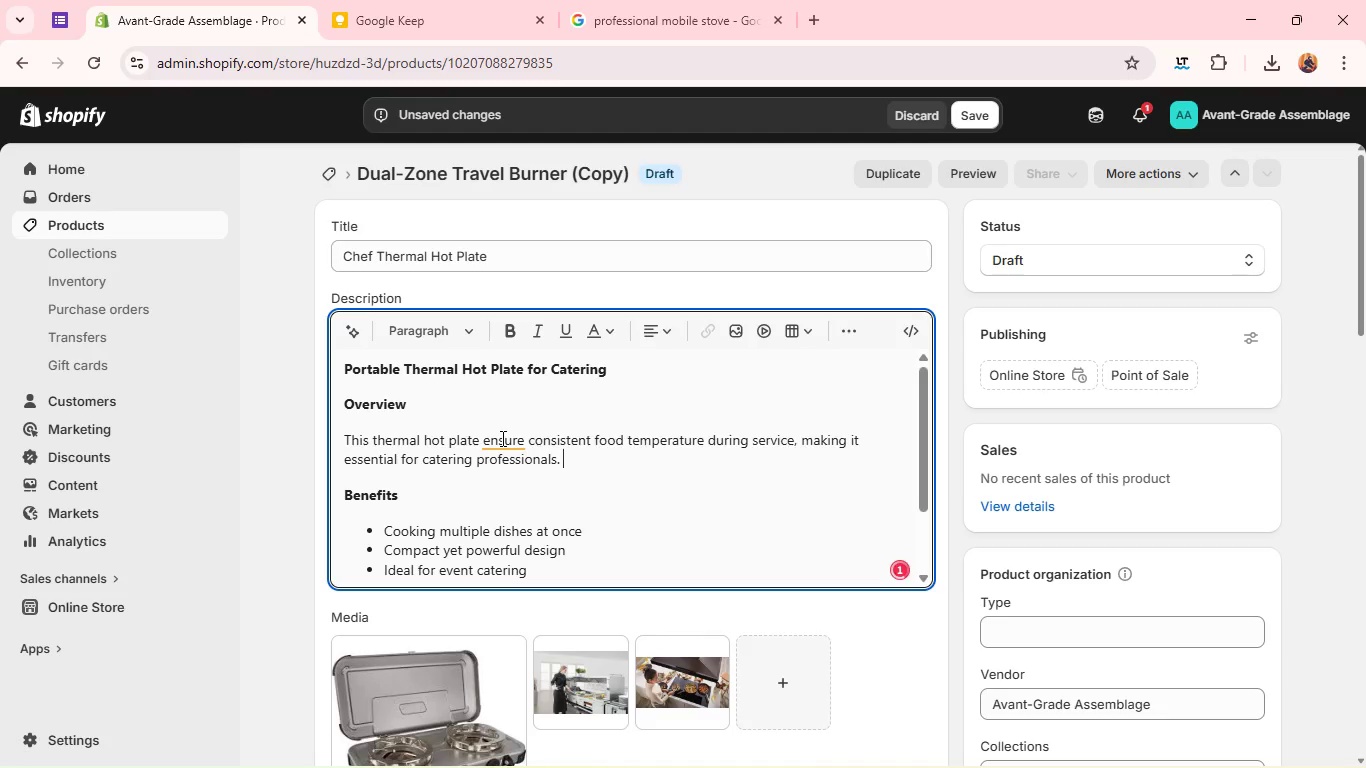 
left_click([501, 438])
 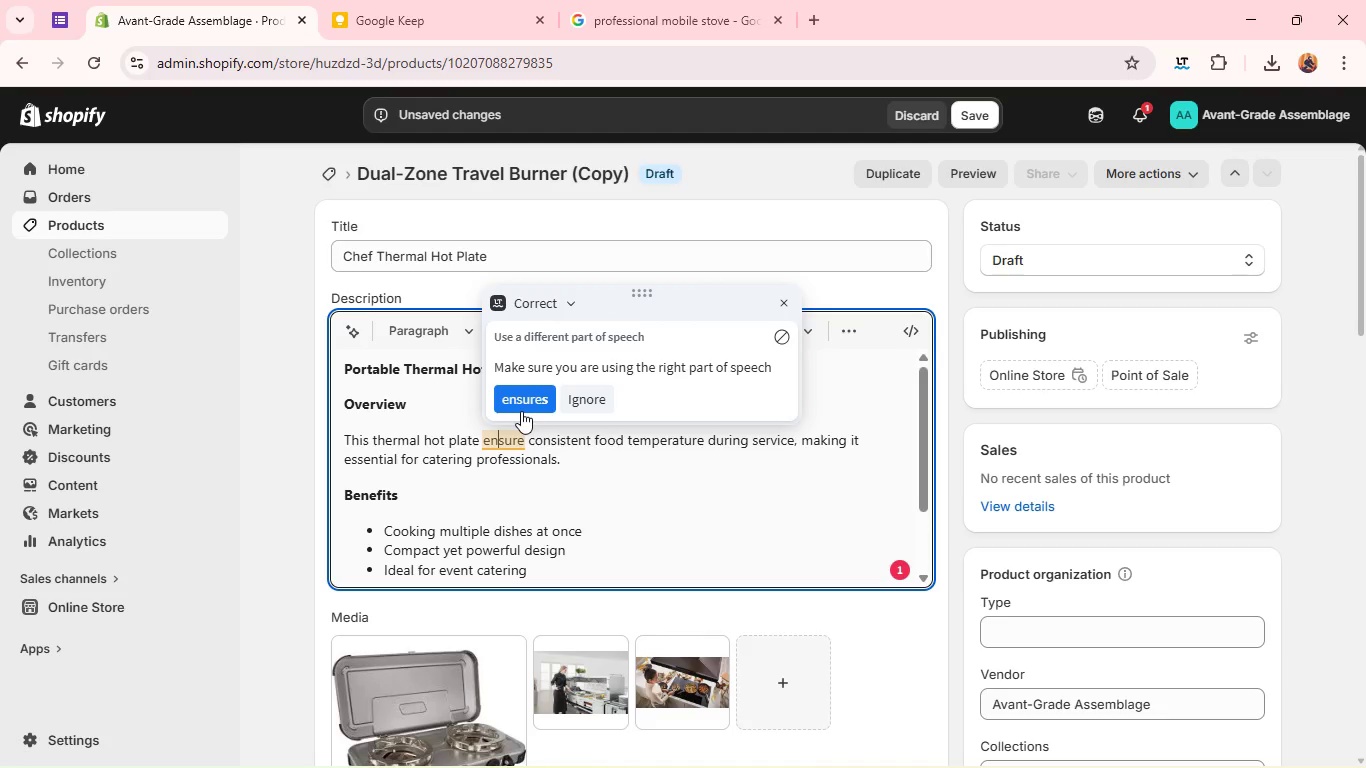 
left_click([521, 411])
 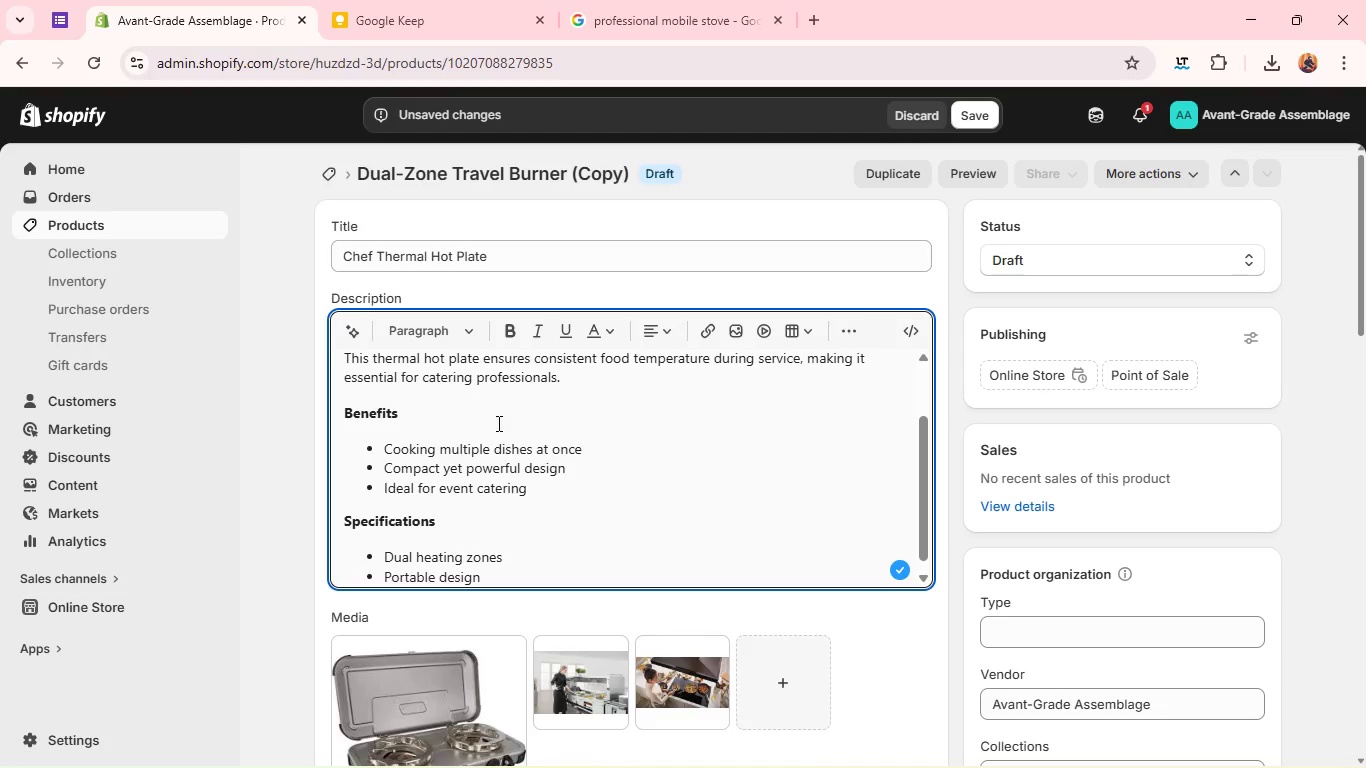 
double_click([464, 442])
 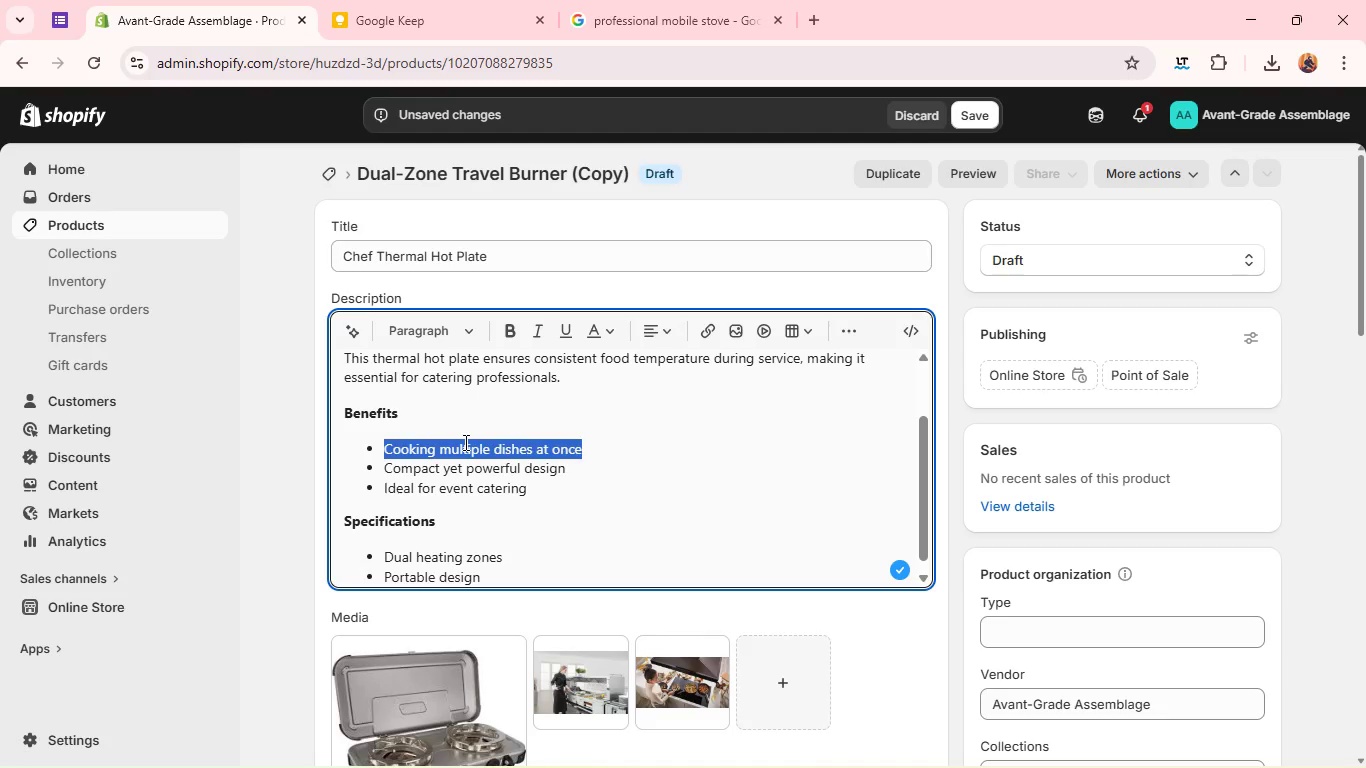 
triple_click([464, 442])
 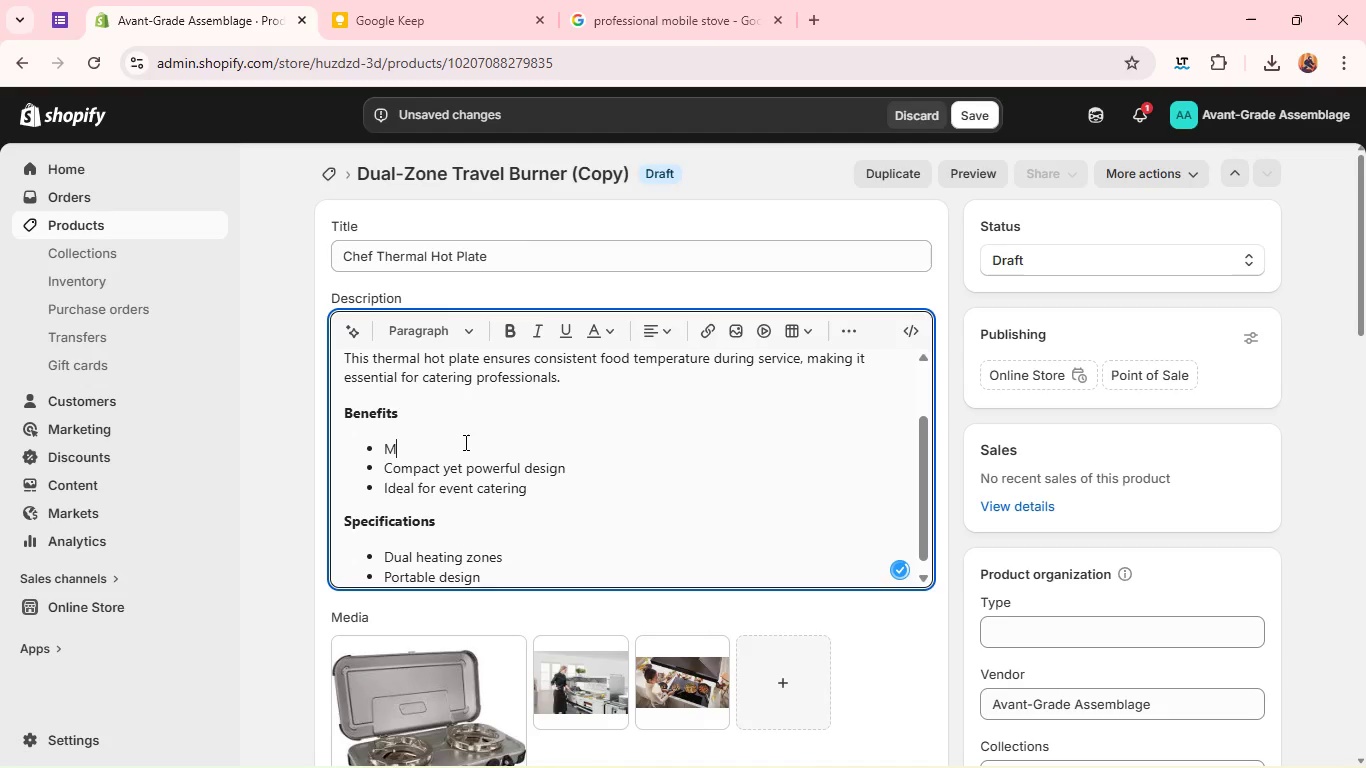 
type(Maintains serving tempreature)
 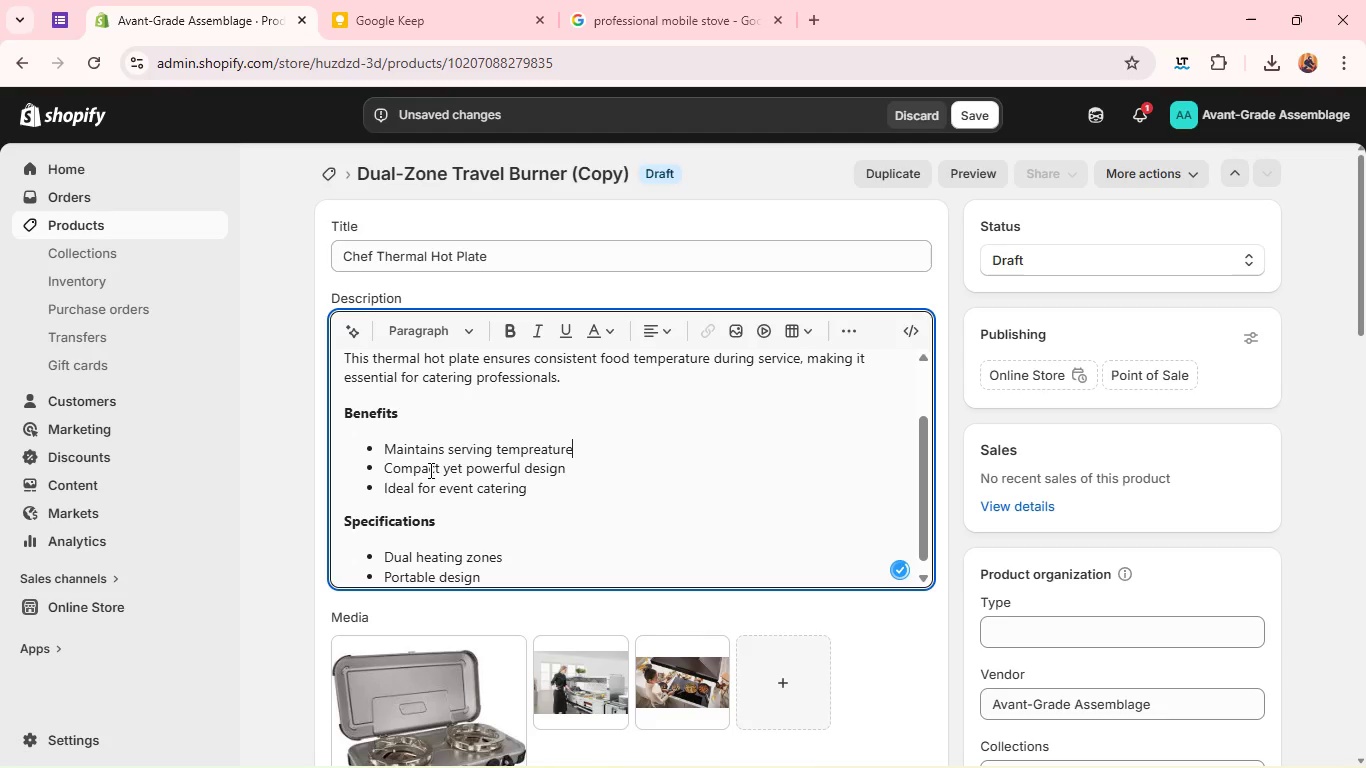 
double_click([429, 470])
 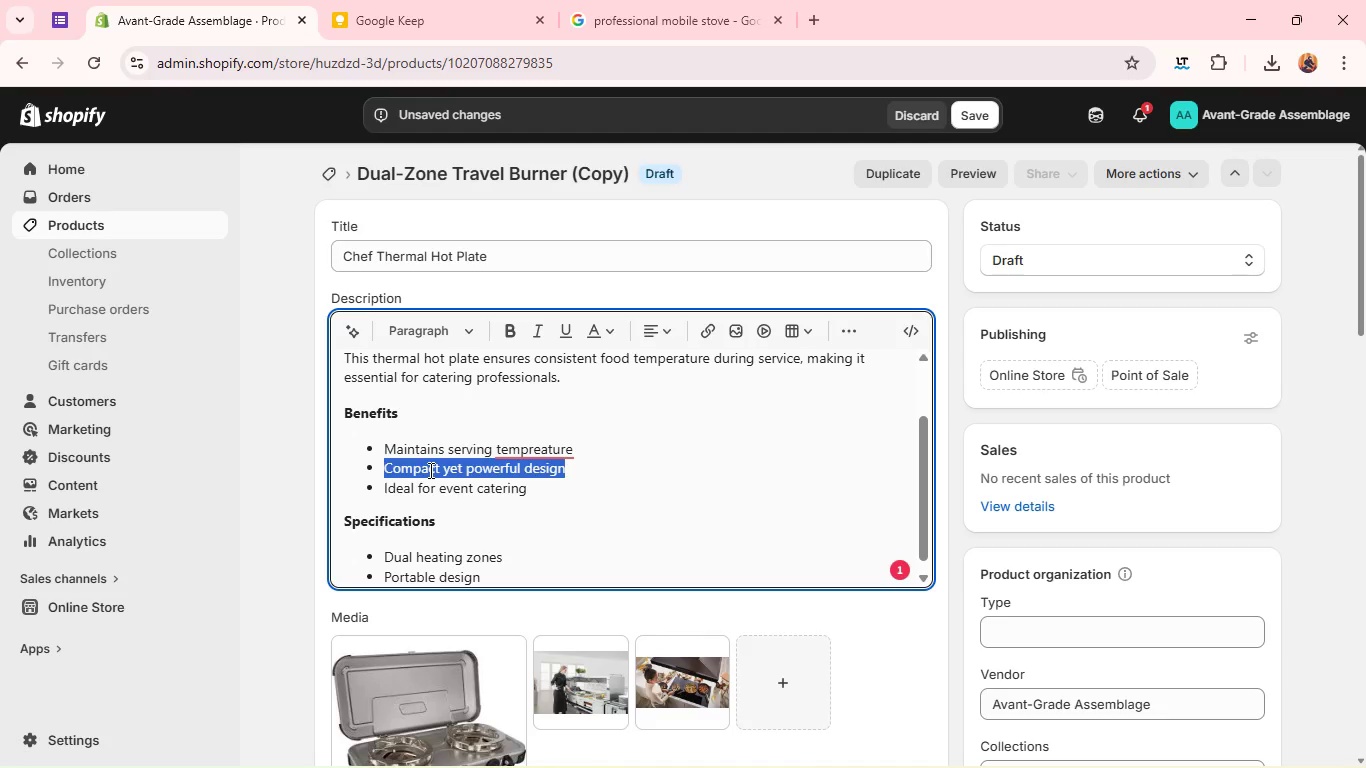 
triple_click([429, 470])
 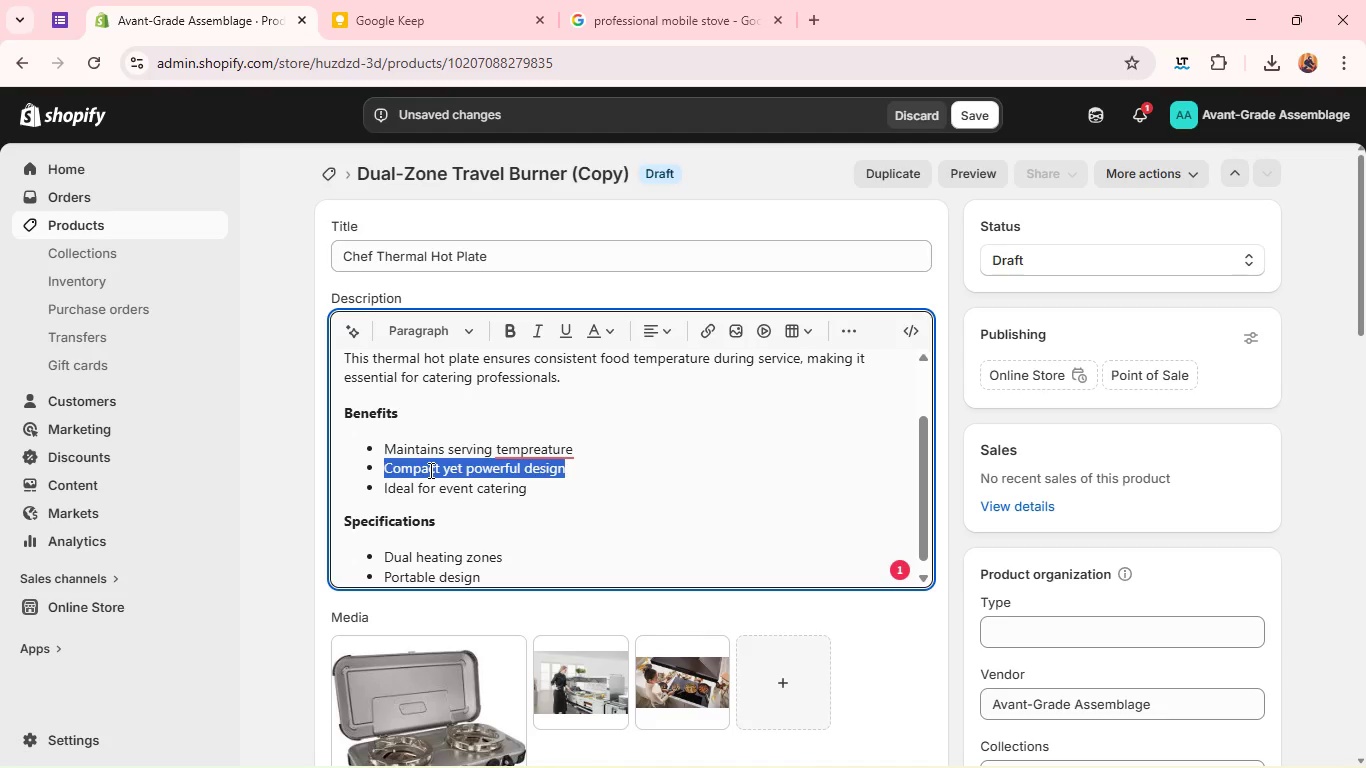 
type(Compact s)
key(Backspace)
type(and easy to transport)
 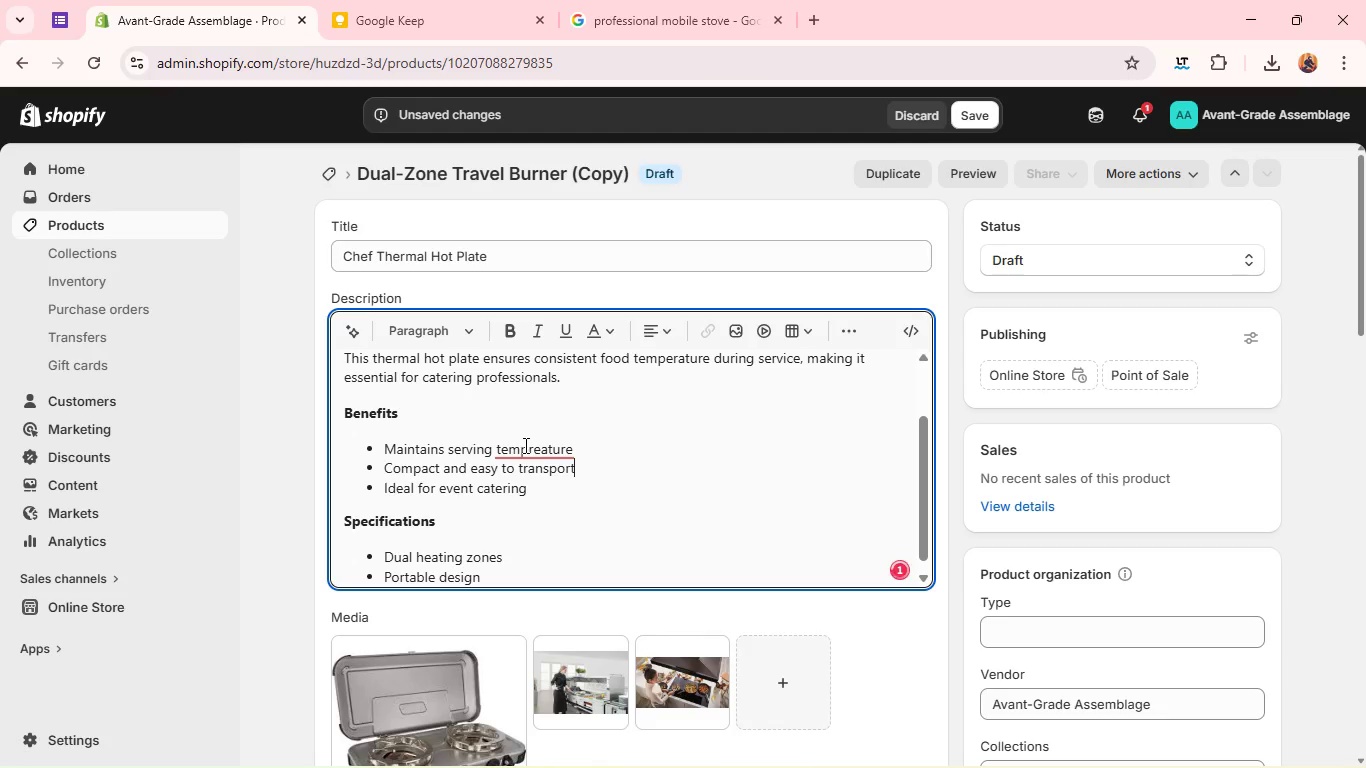 
left_click([524, 445])
 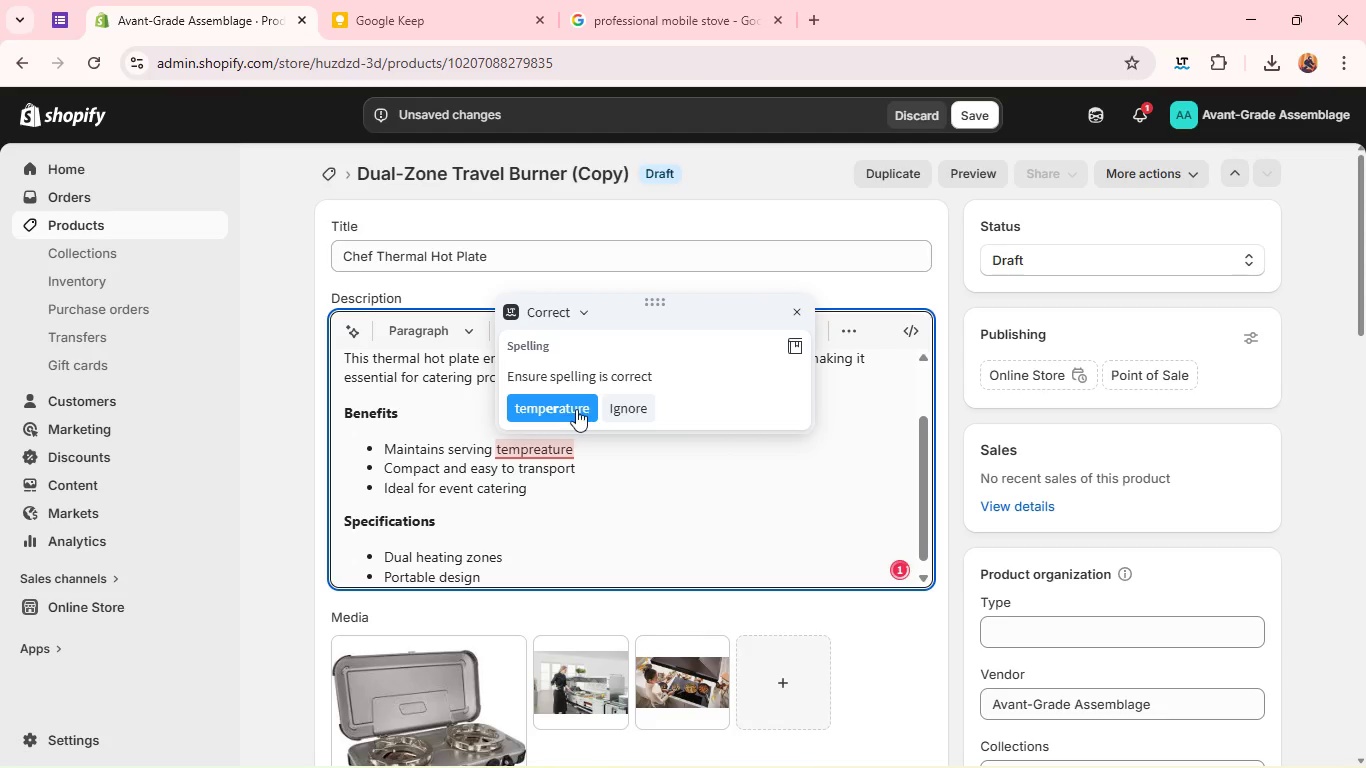 
left_click([576, 409])
 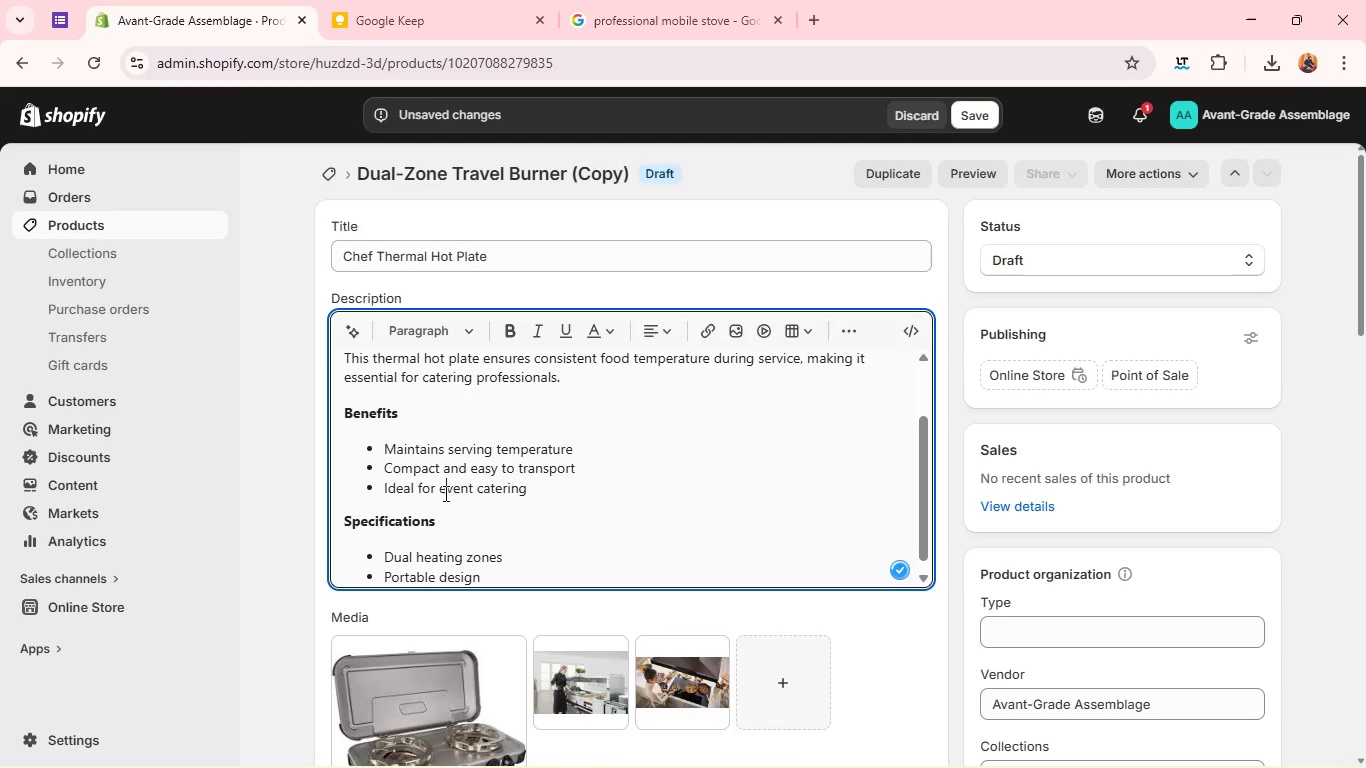 
double_click([444, 493])
 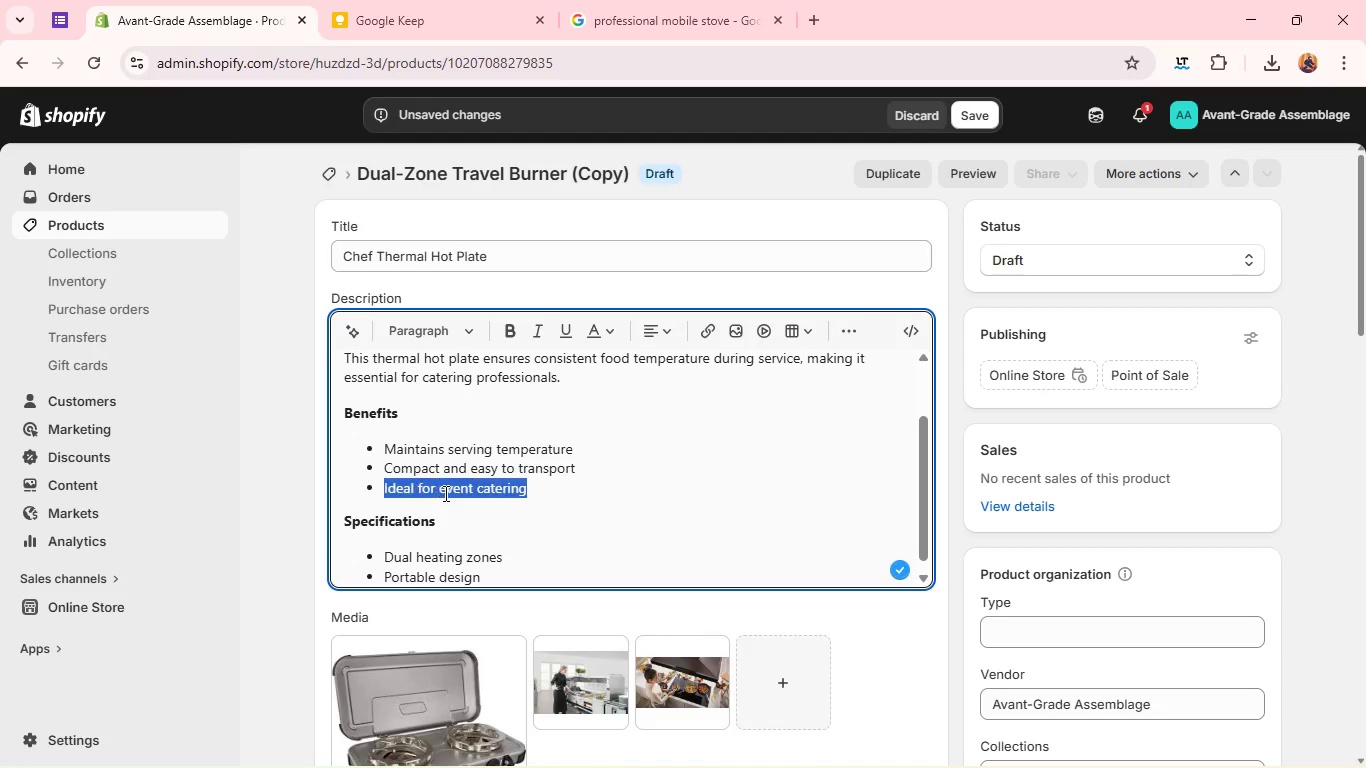 
triple_click([444, 493])
 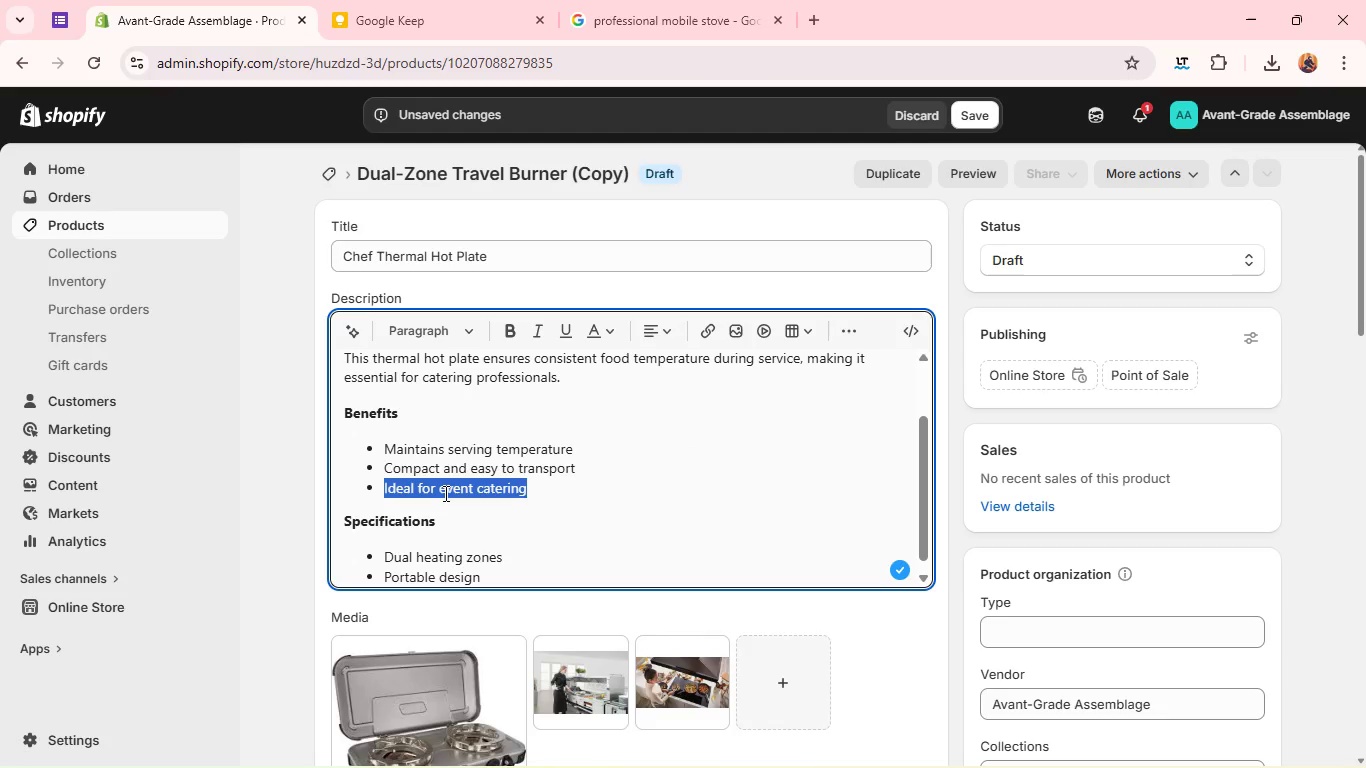 
type(Reliable performance)
 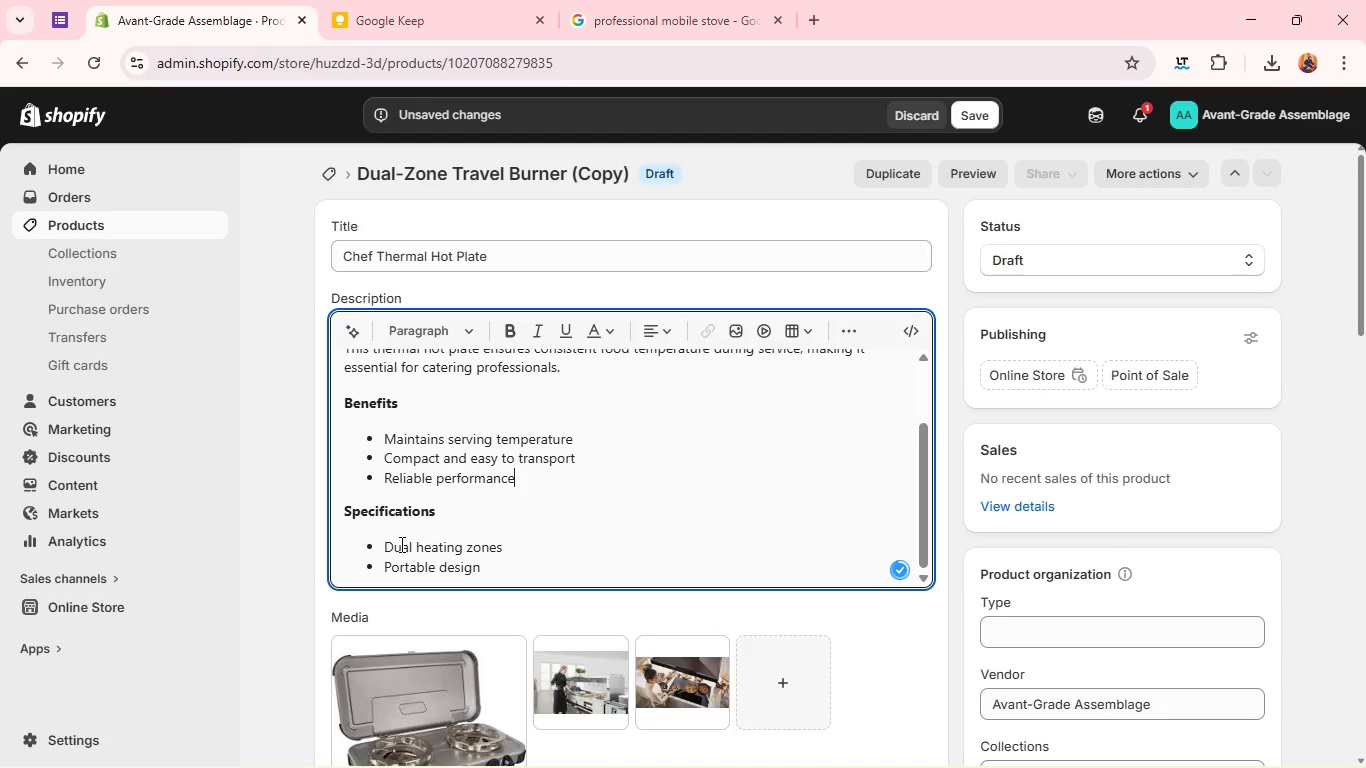 
double_click([400, 544])
 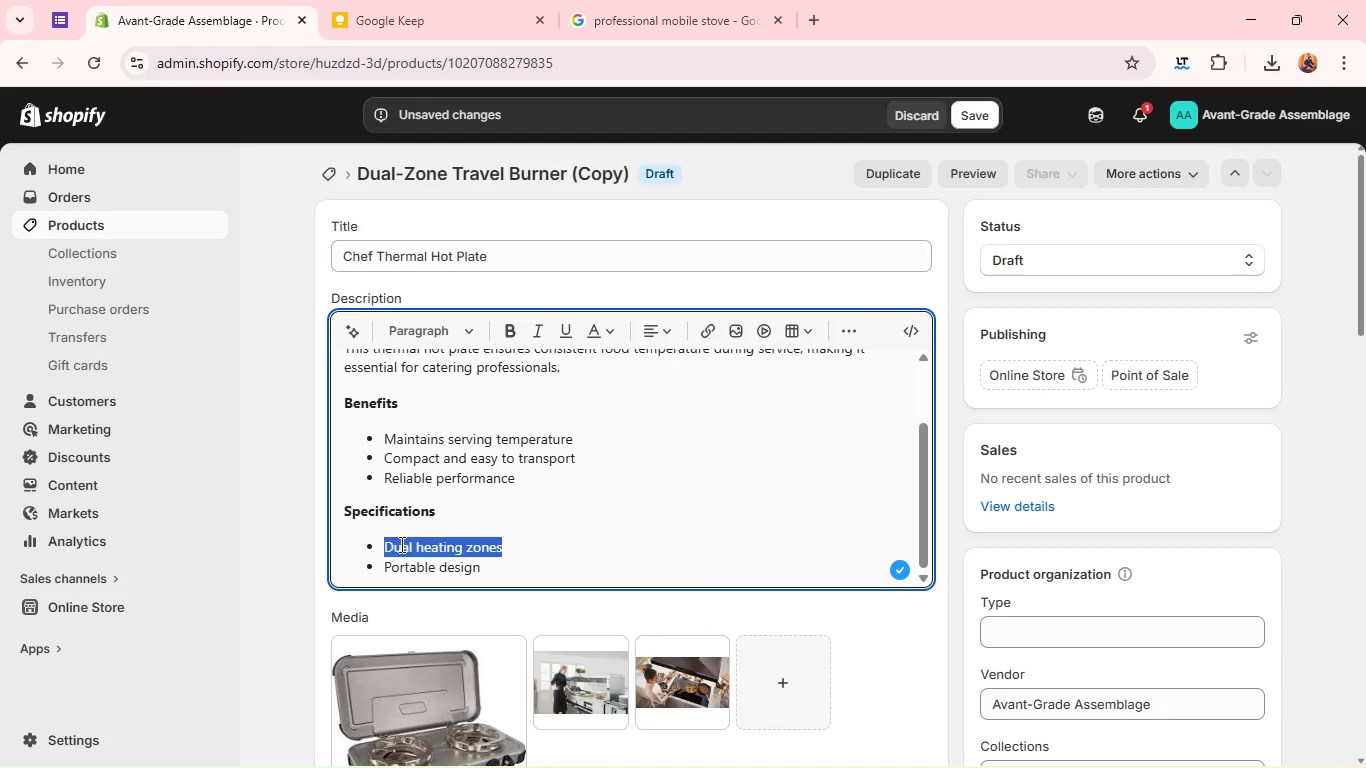 
triple_click([400, 544])
 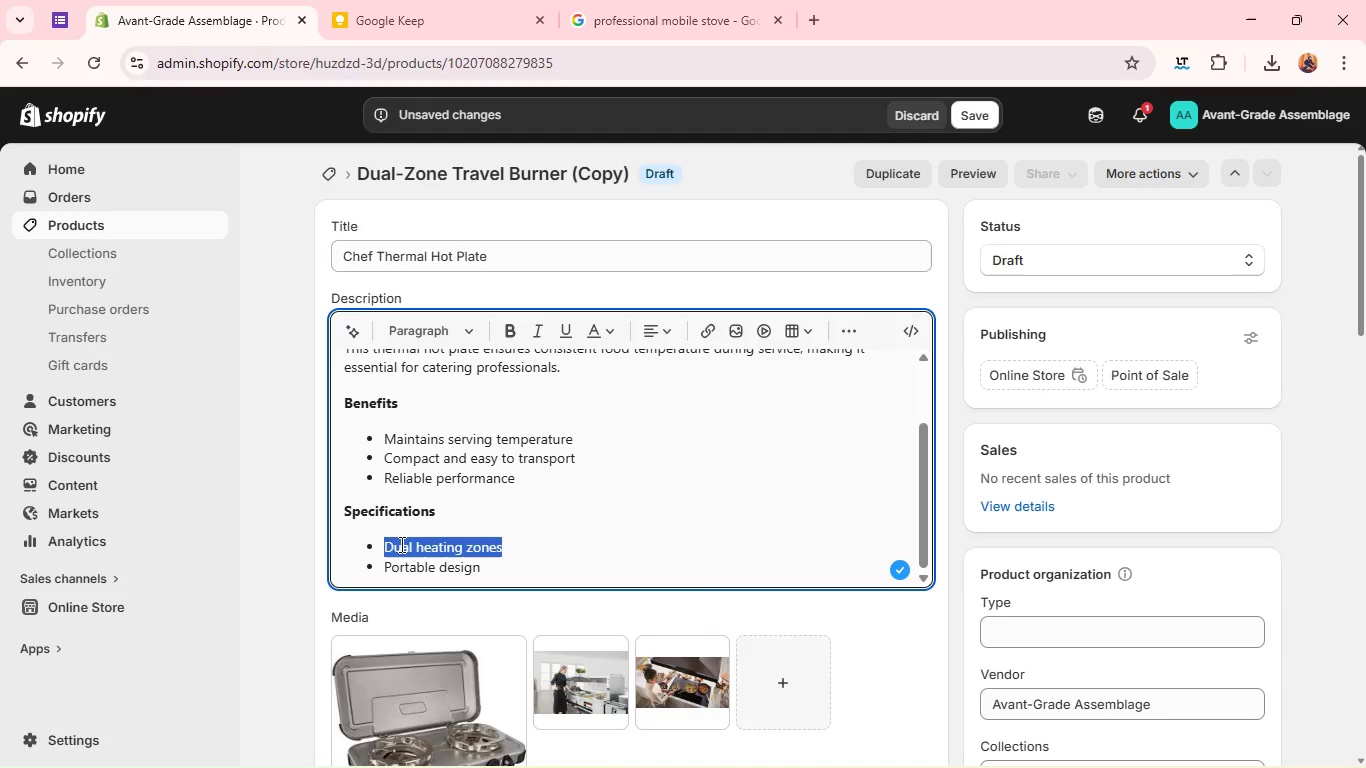 
hold_key(key=ShiftLeft, duration=0.39)
 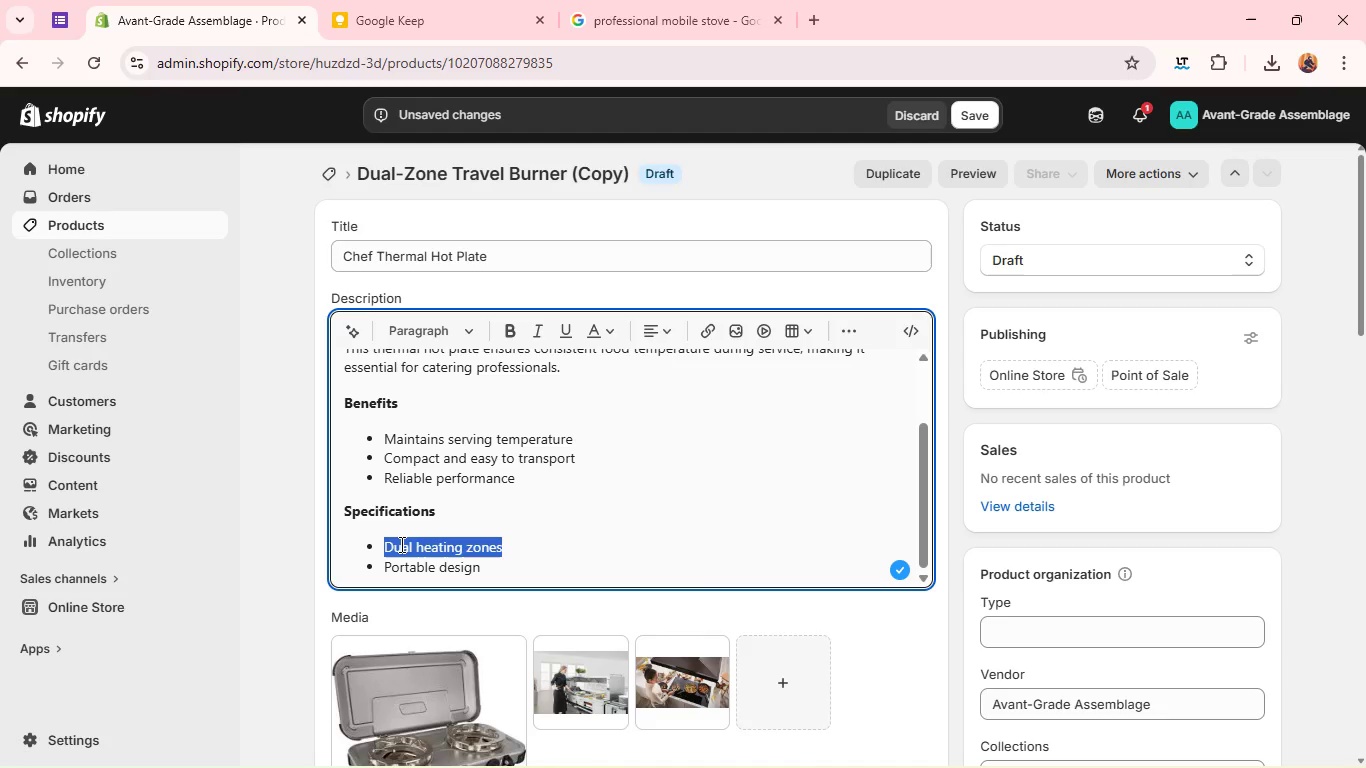 
type(Elecr)
key(Backspace)
type(tric heating surface)
 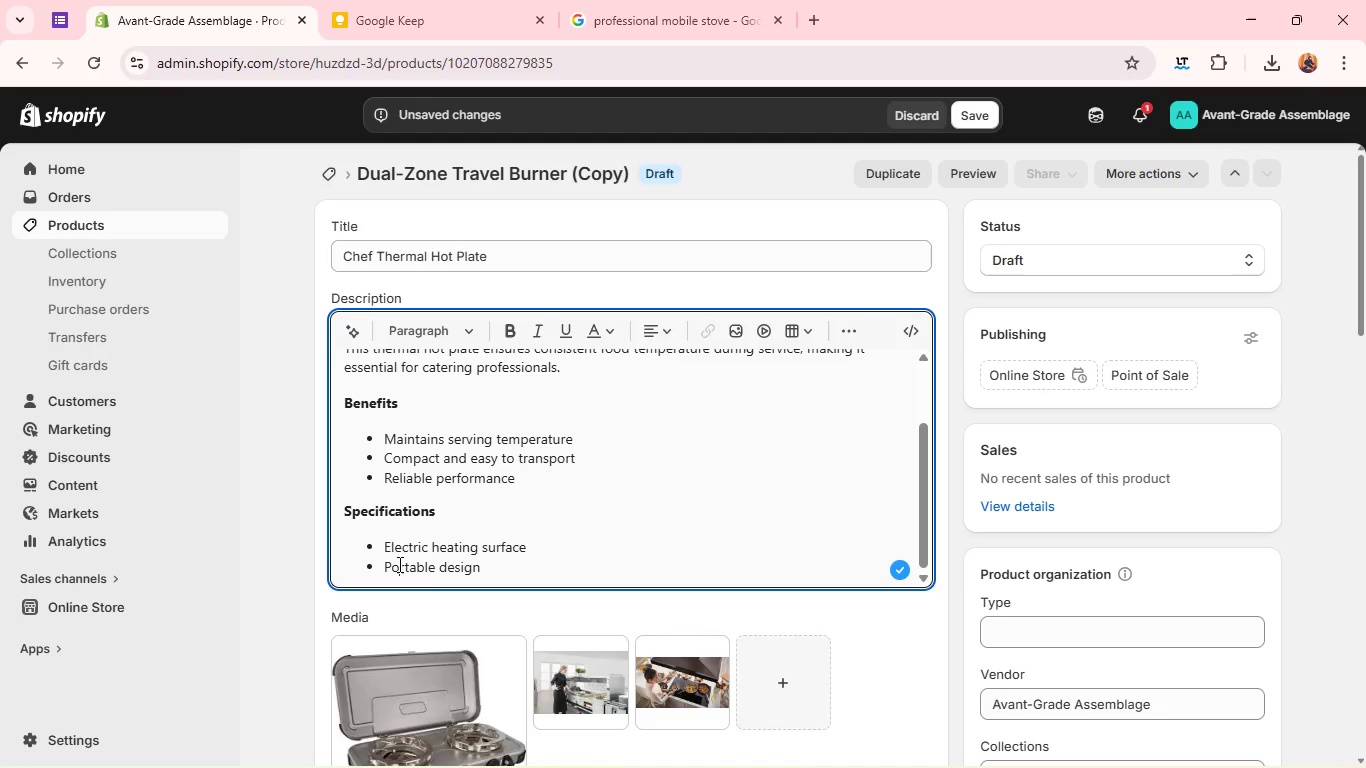 
double_click([398, 564])
 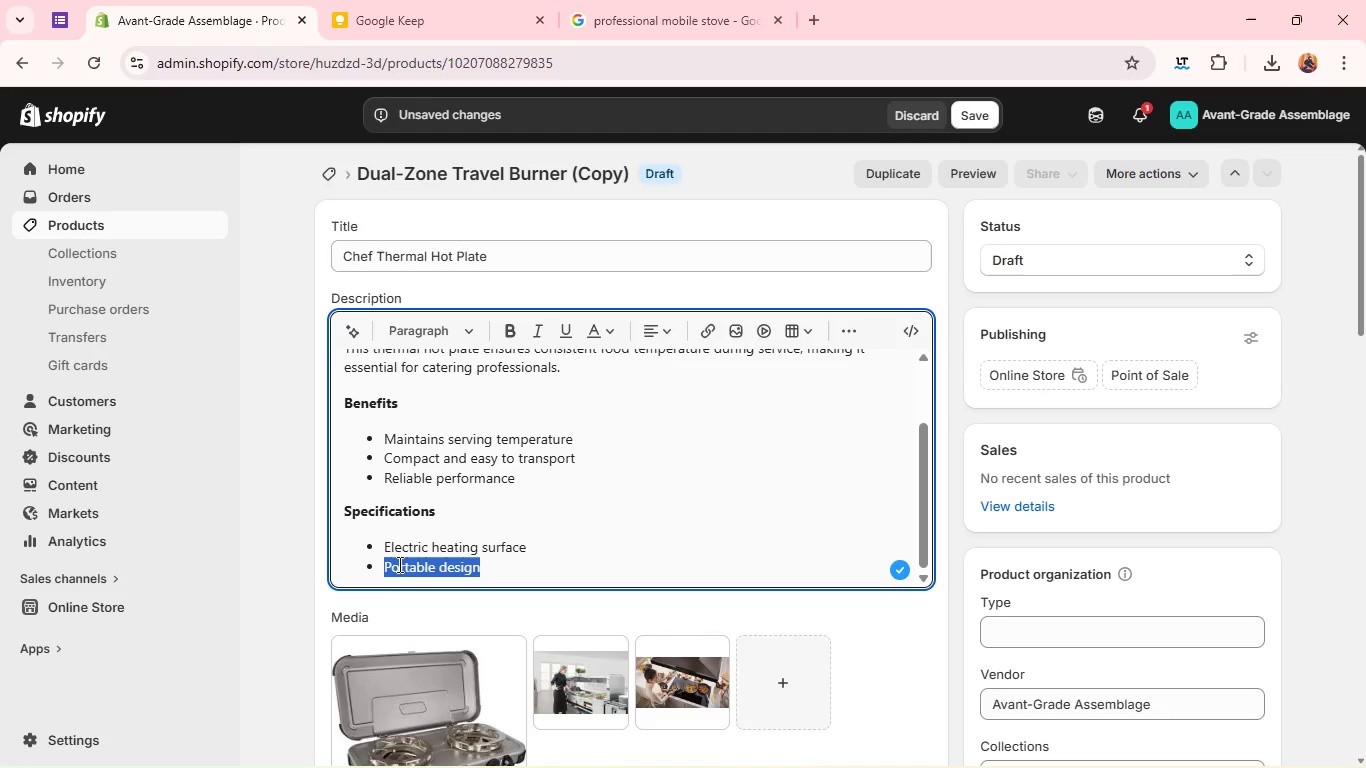 
triple_click([398, 564])
 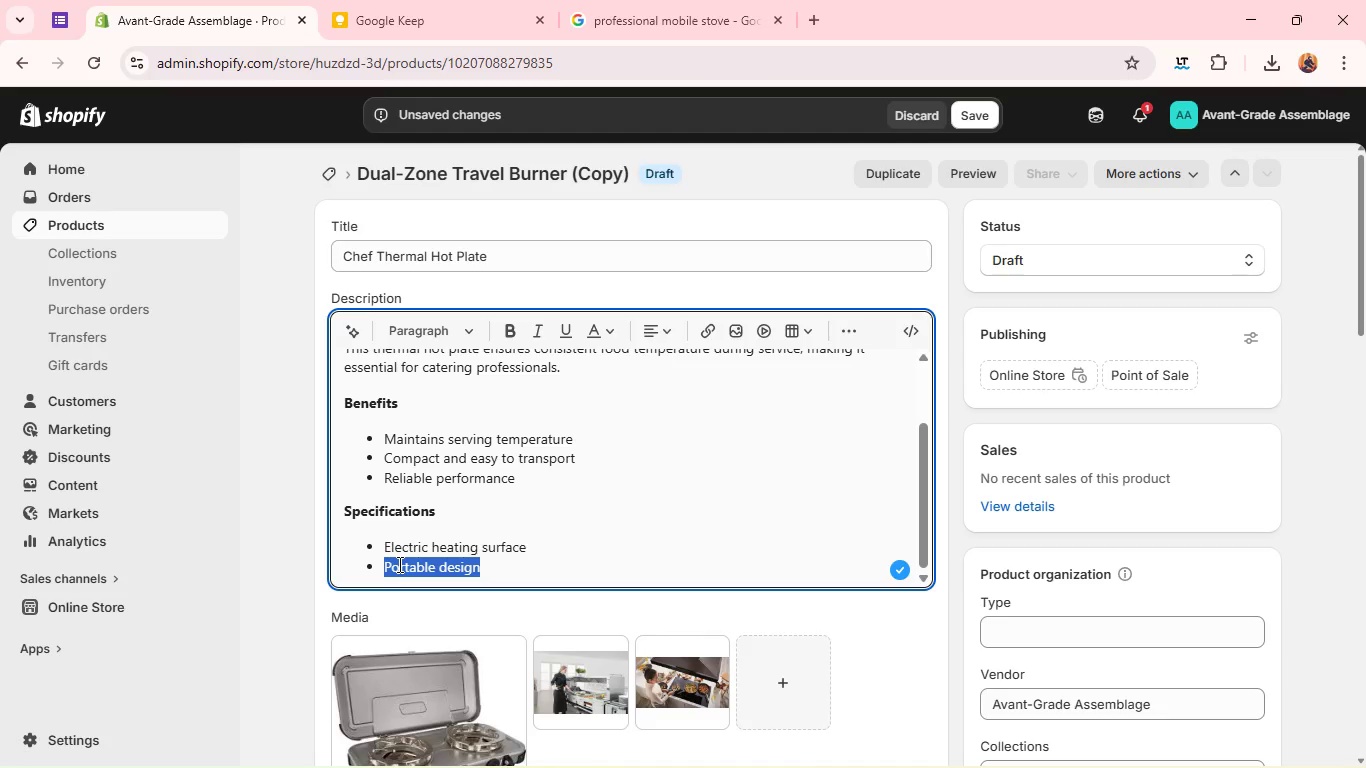 
type(Durable build)
 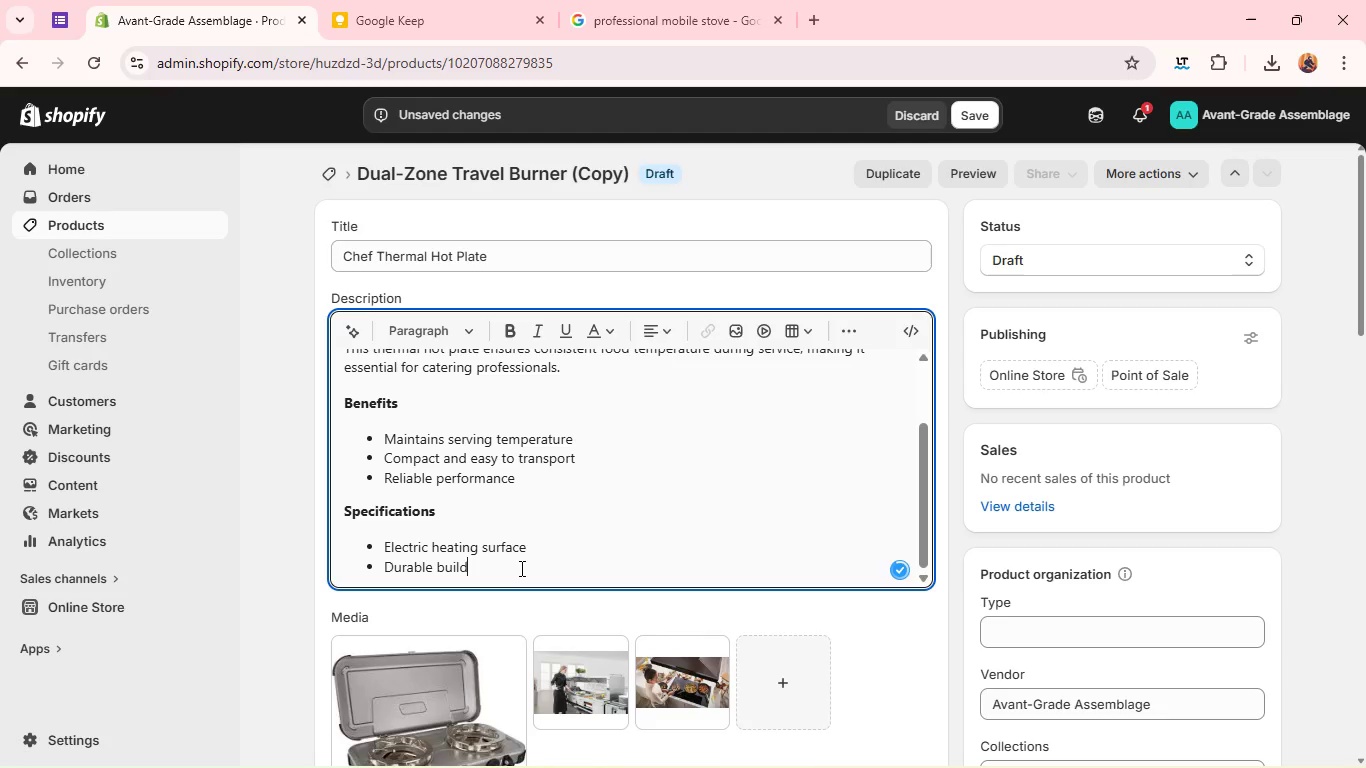 
left_click([520, 568])
 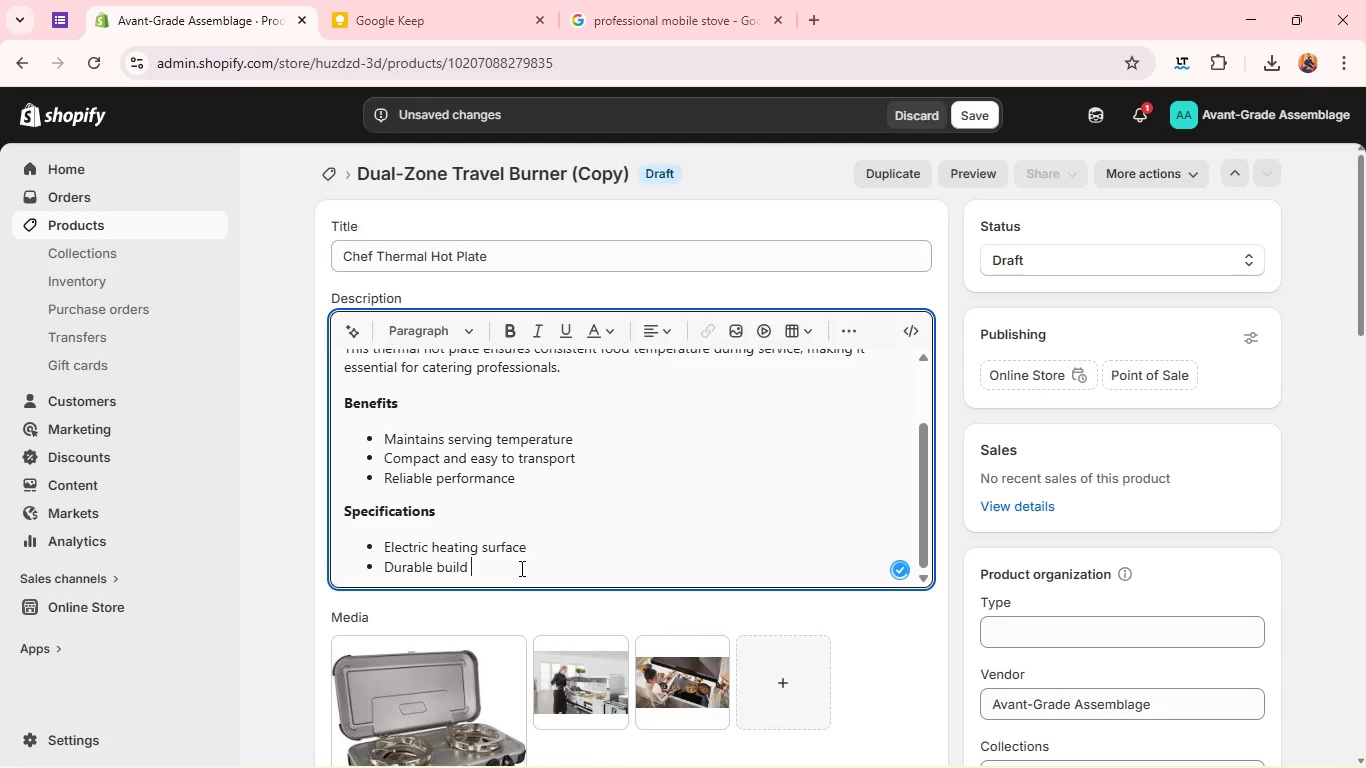 
key(Space)
 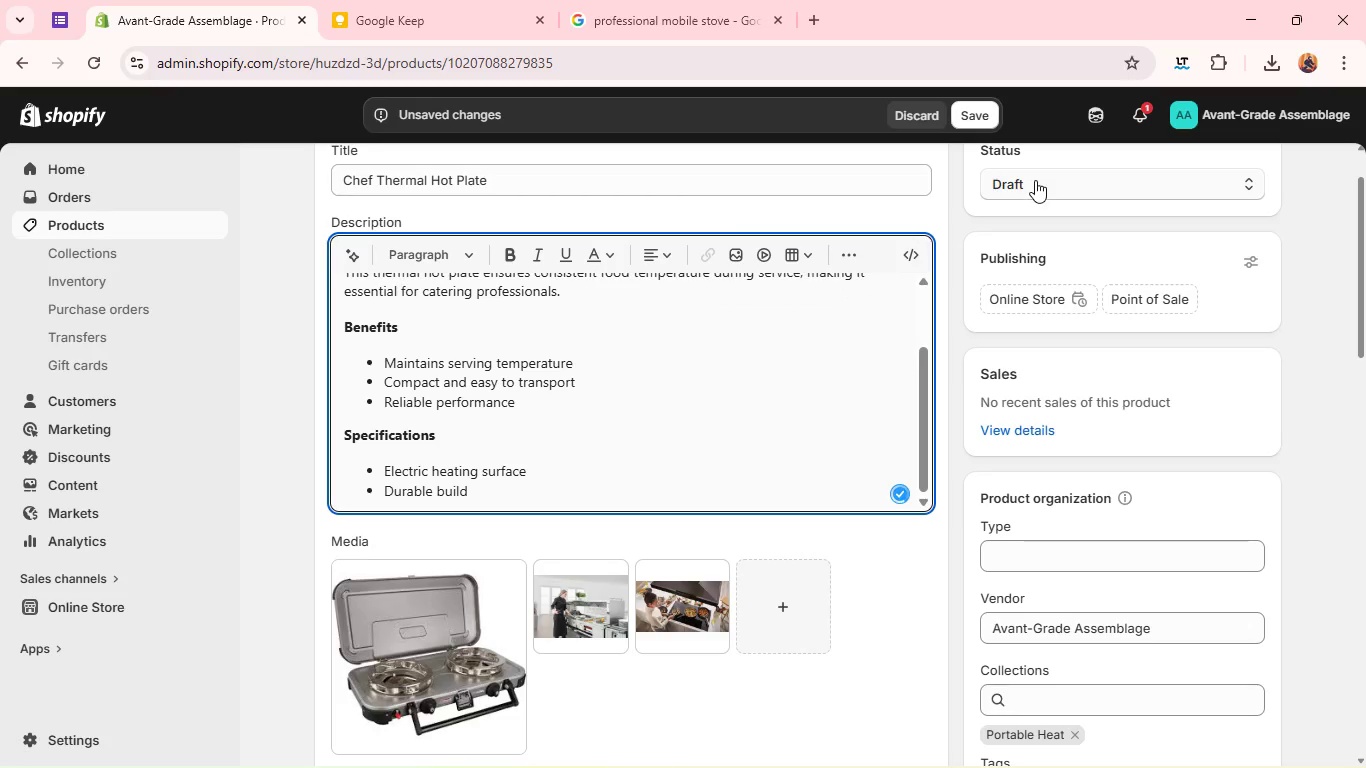 
left_click([1034, 187])
 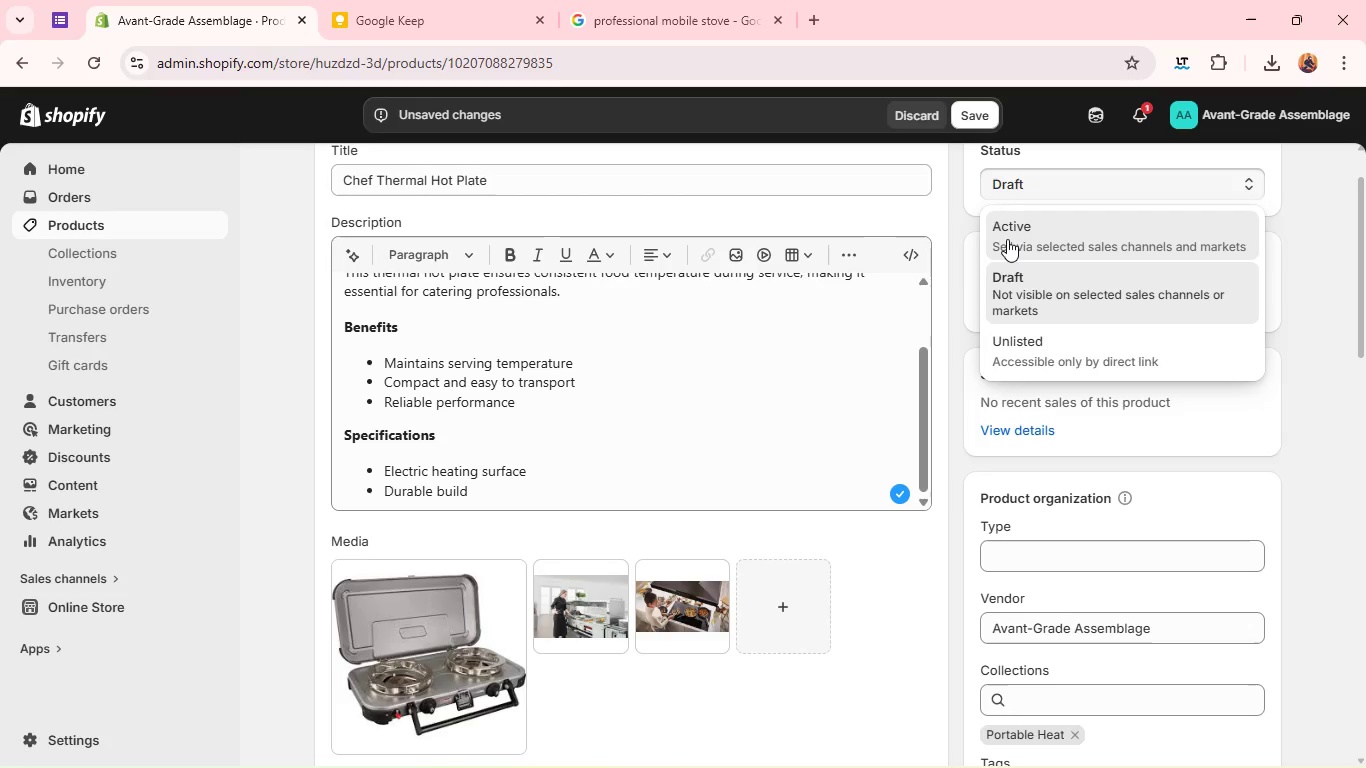 
left_click([1007, 239])
 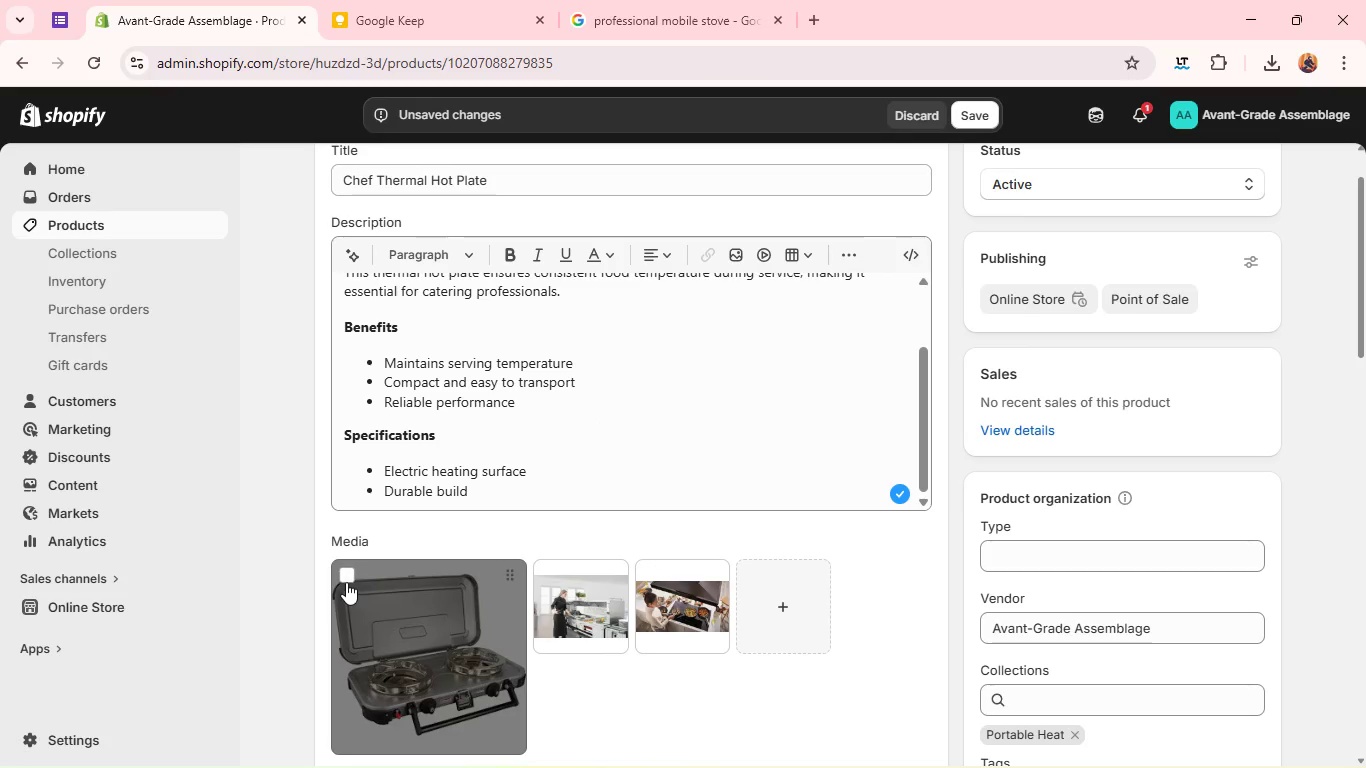 
left_click([346, 580])
 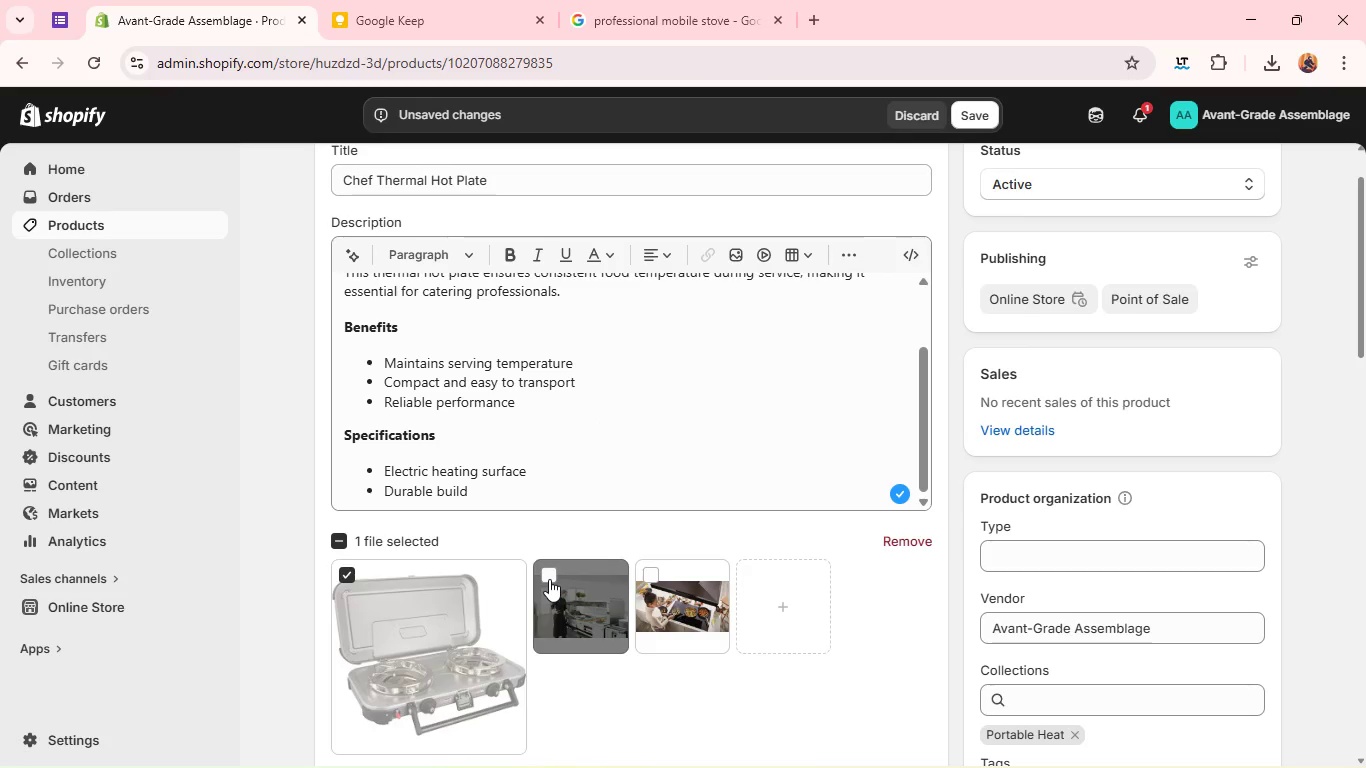 
left_click([549, 579])
 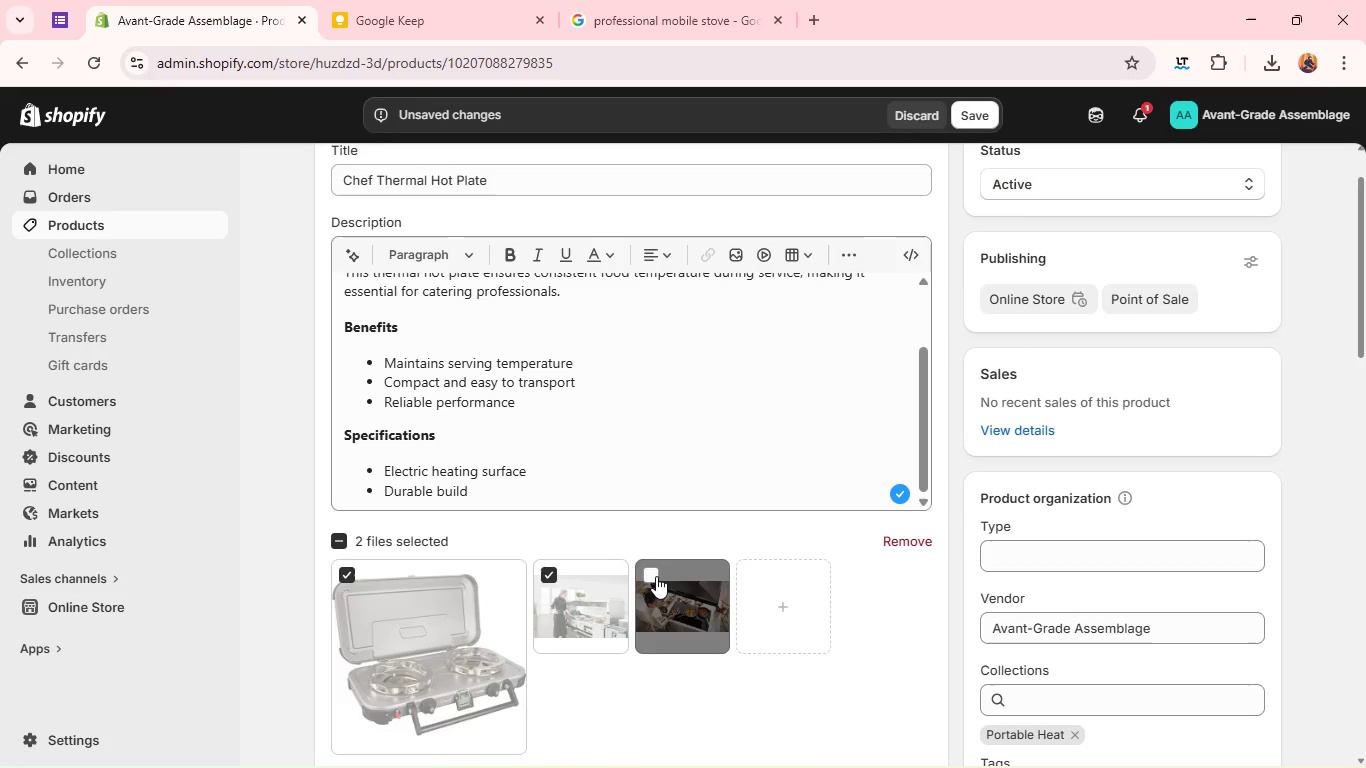 
left_click([656, 576])
 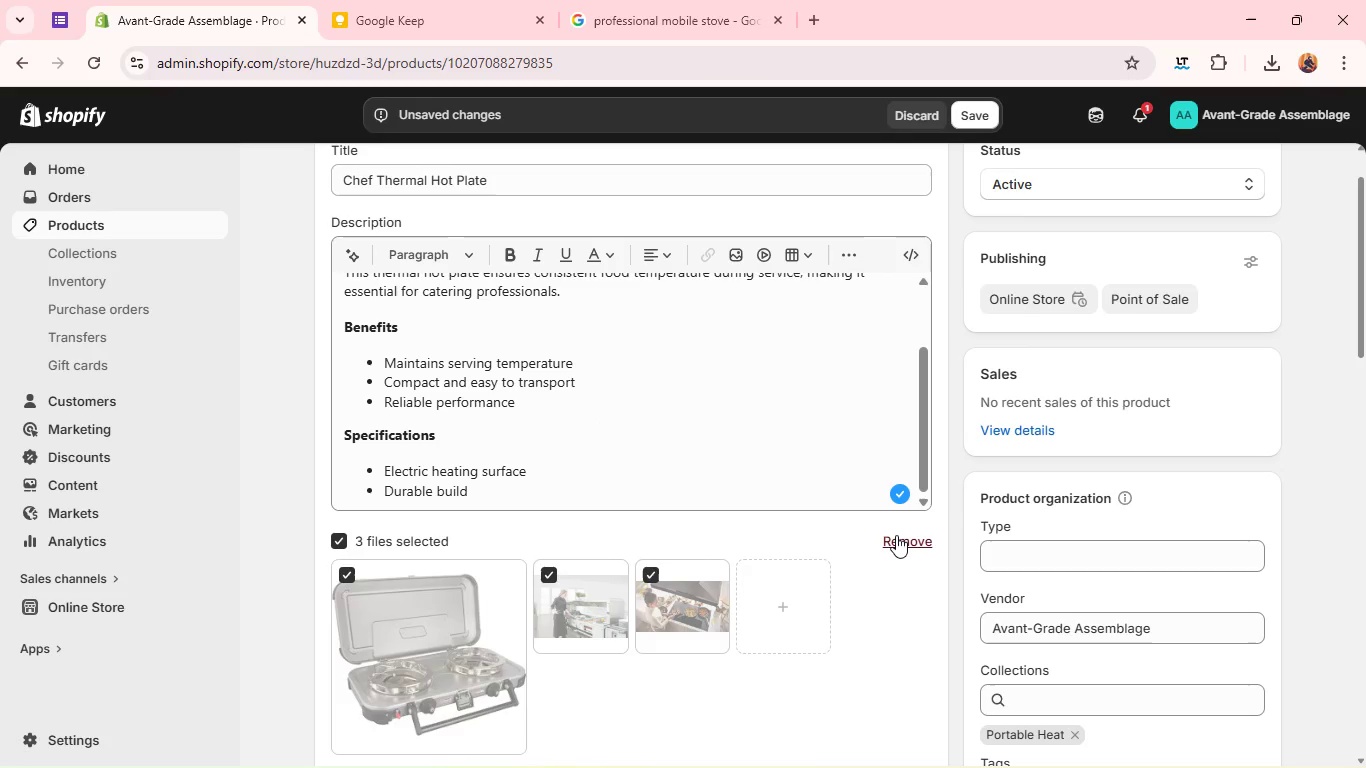 
left_click([896, 535])
 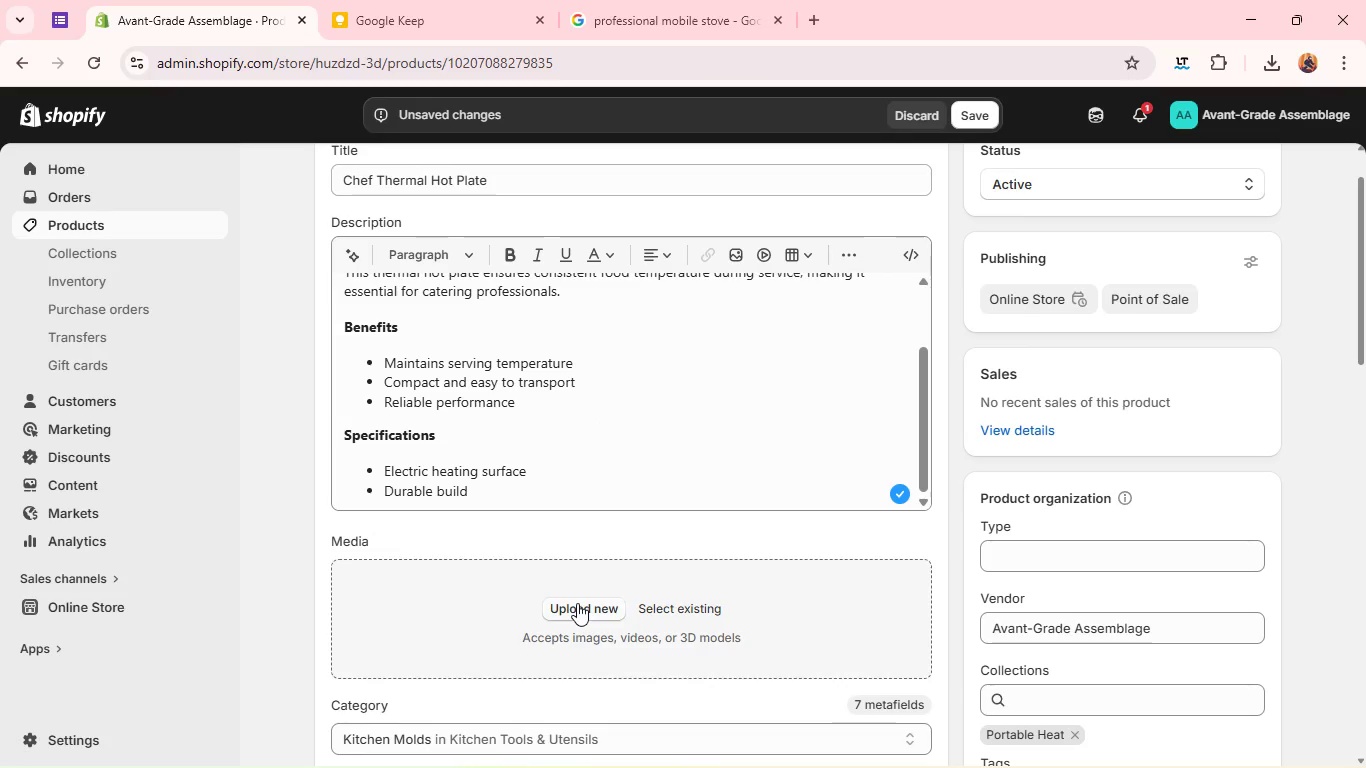 
left_click([577, 603])
 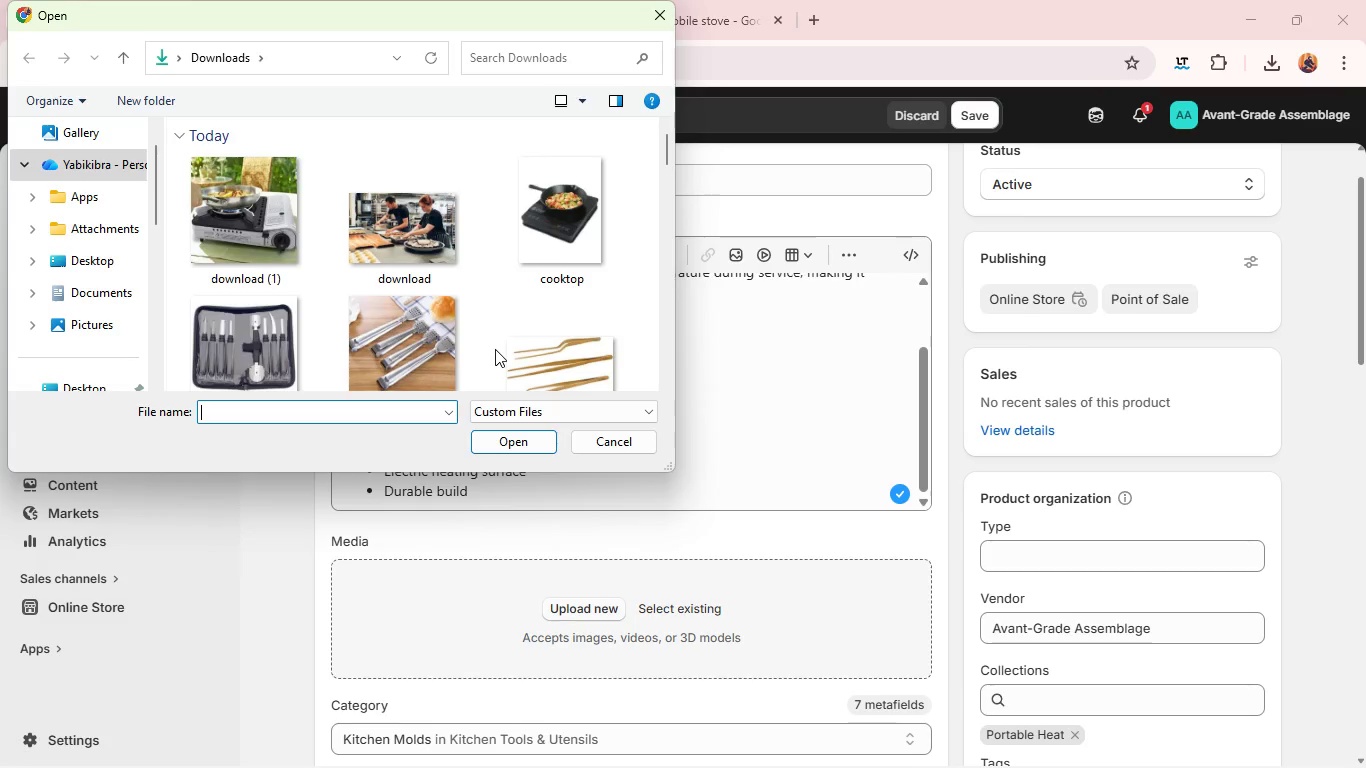 
wait(16.73)
 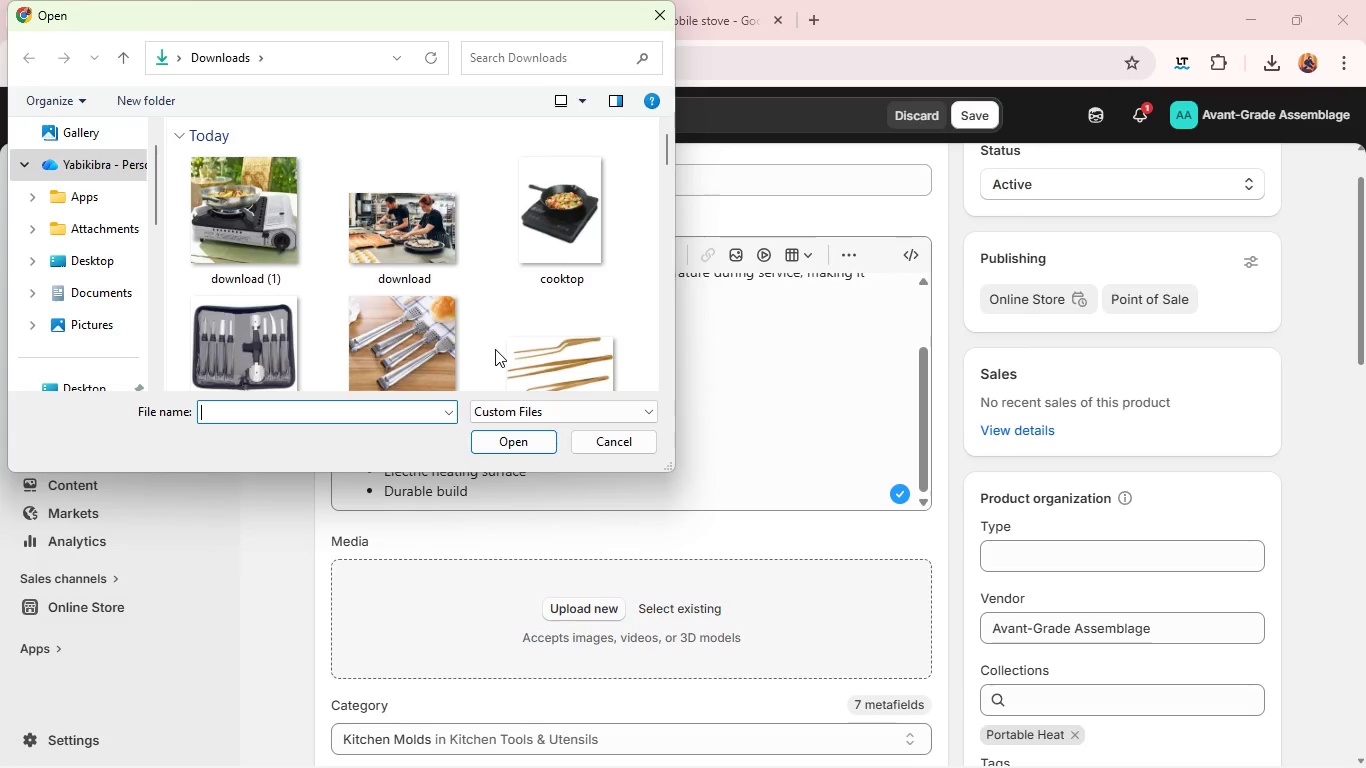 
scroll: coordinate [449, 361], scroll_direction: down, amount: 5.0
 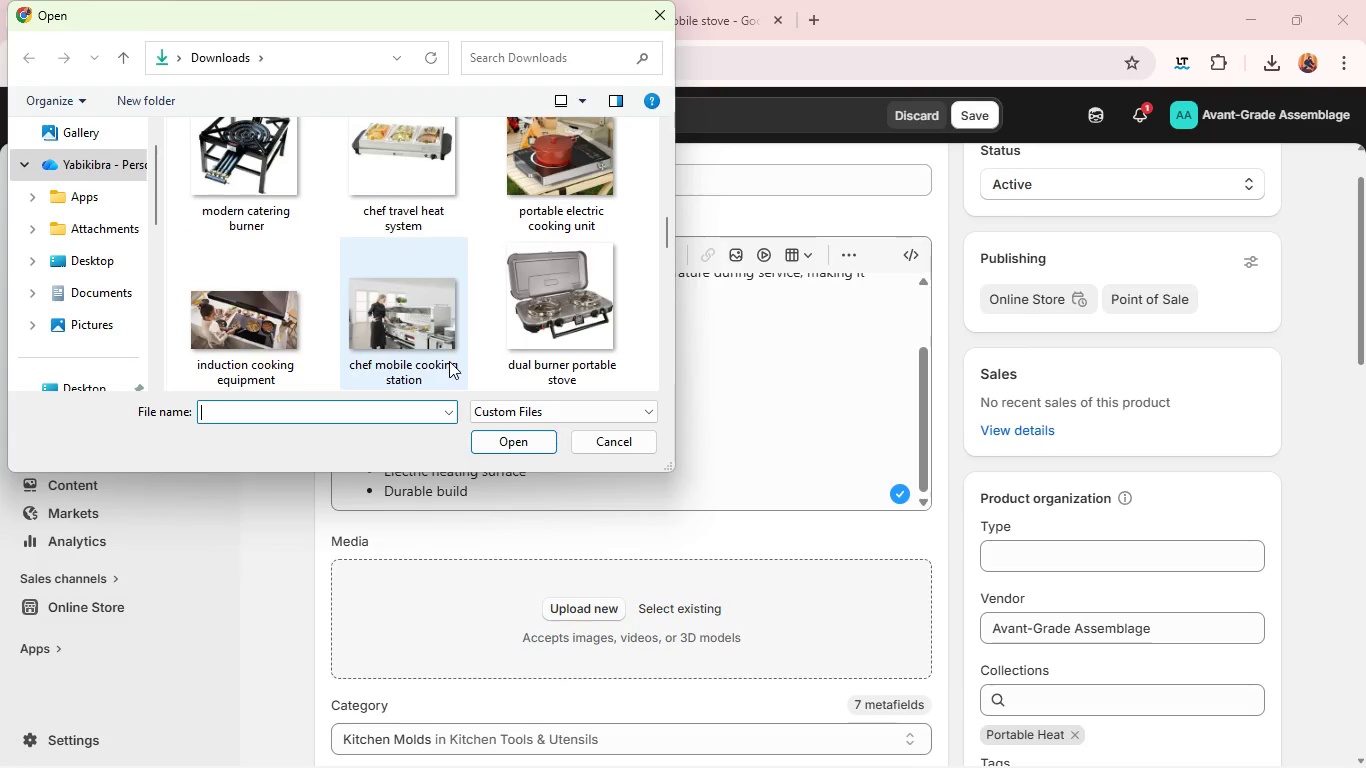 
mouse_move([550, 219])
 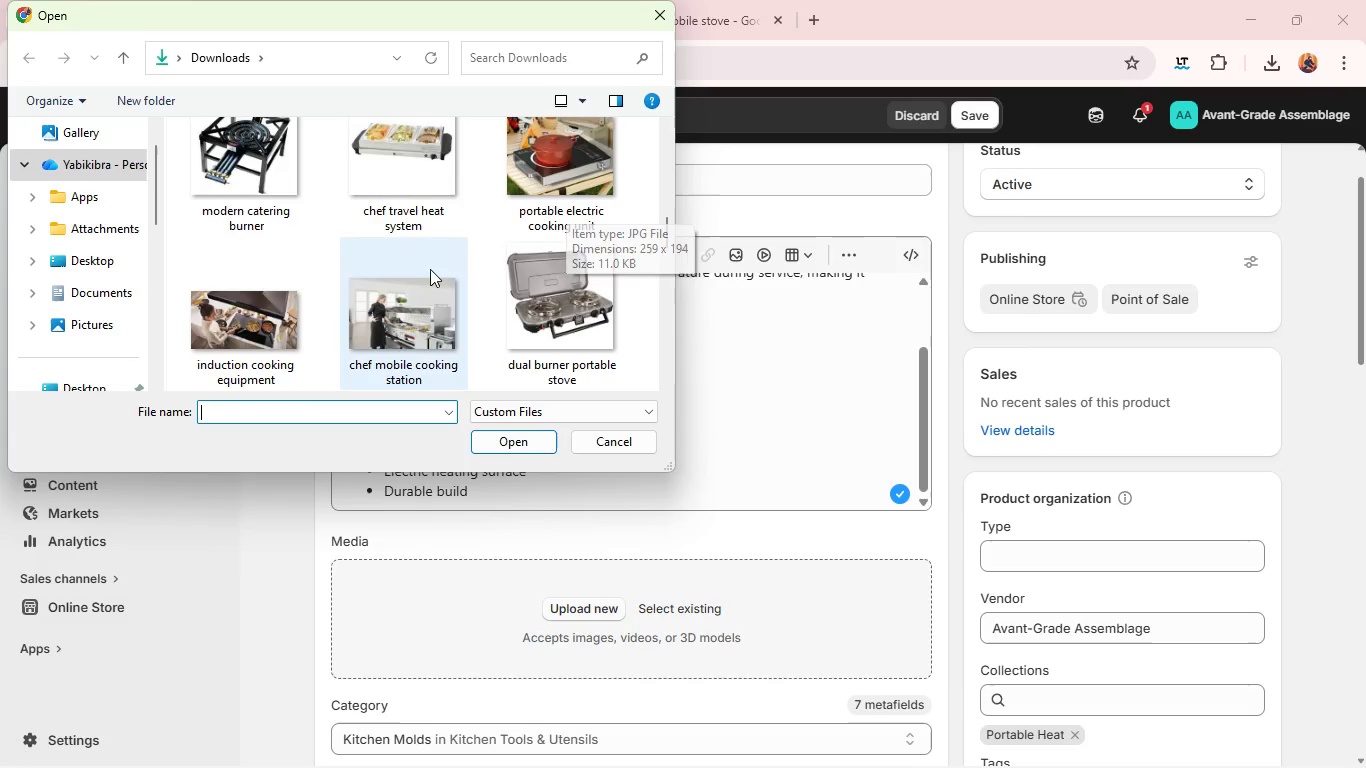 
mouse_move([401, 297])
 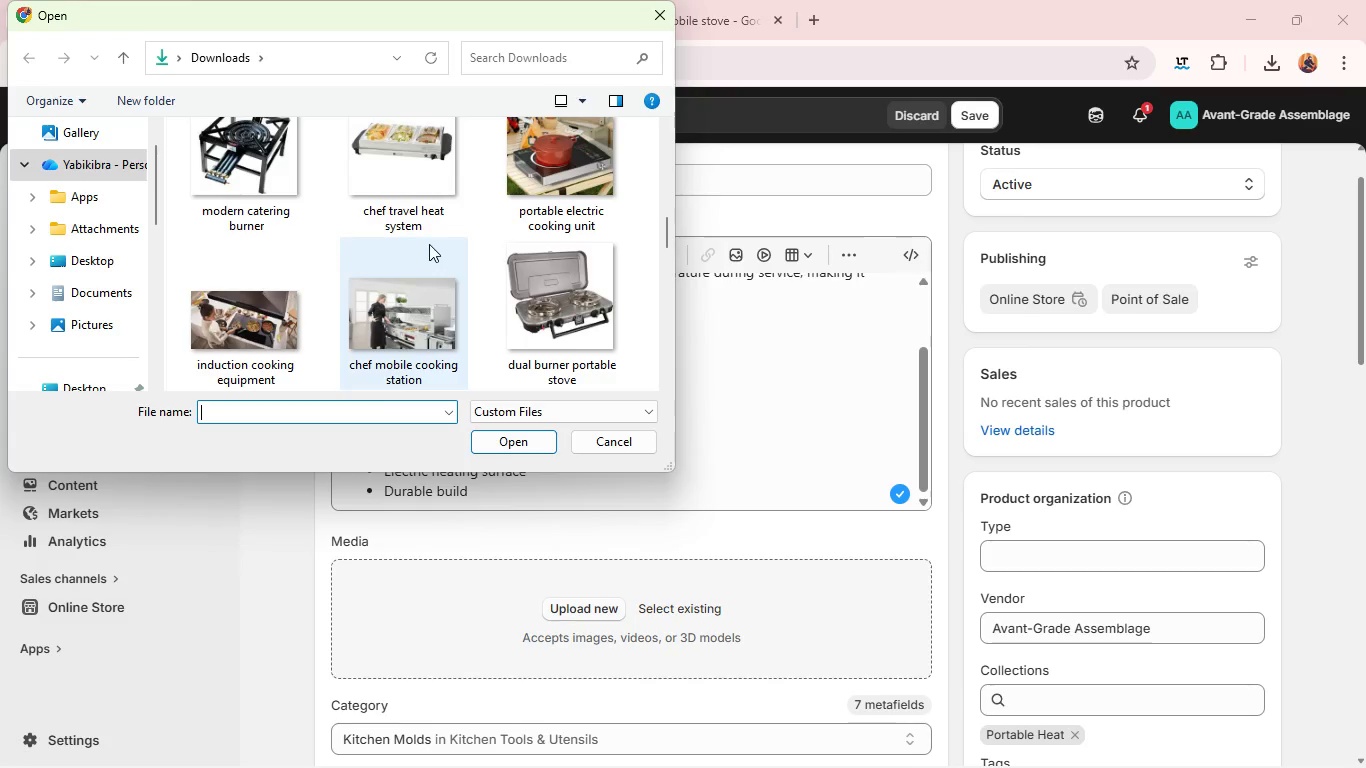 
mouse_move([460, 228])
 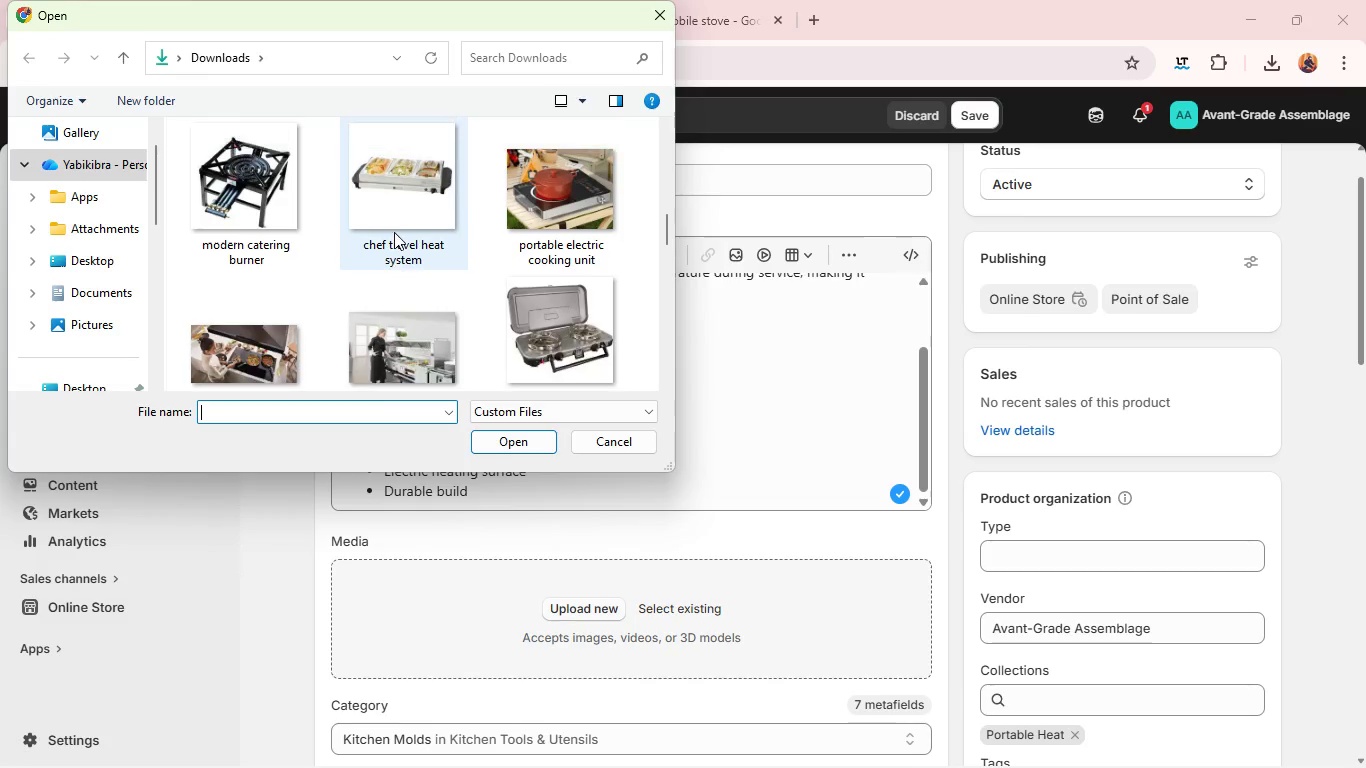 
scroll: coordinate [394, 232], scroll_direction: up, amount: 1.0
 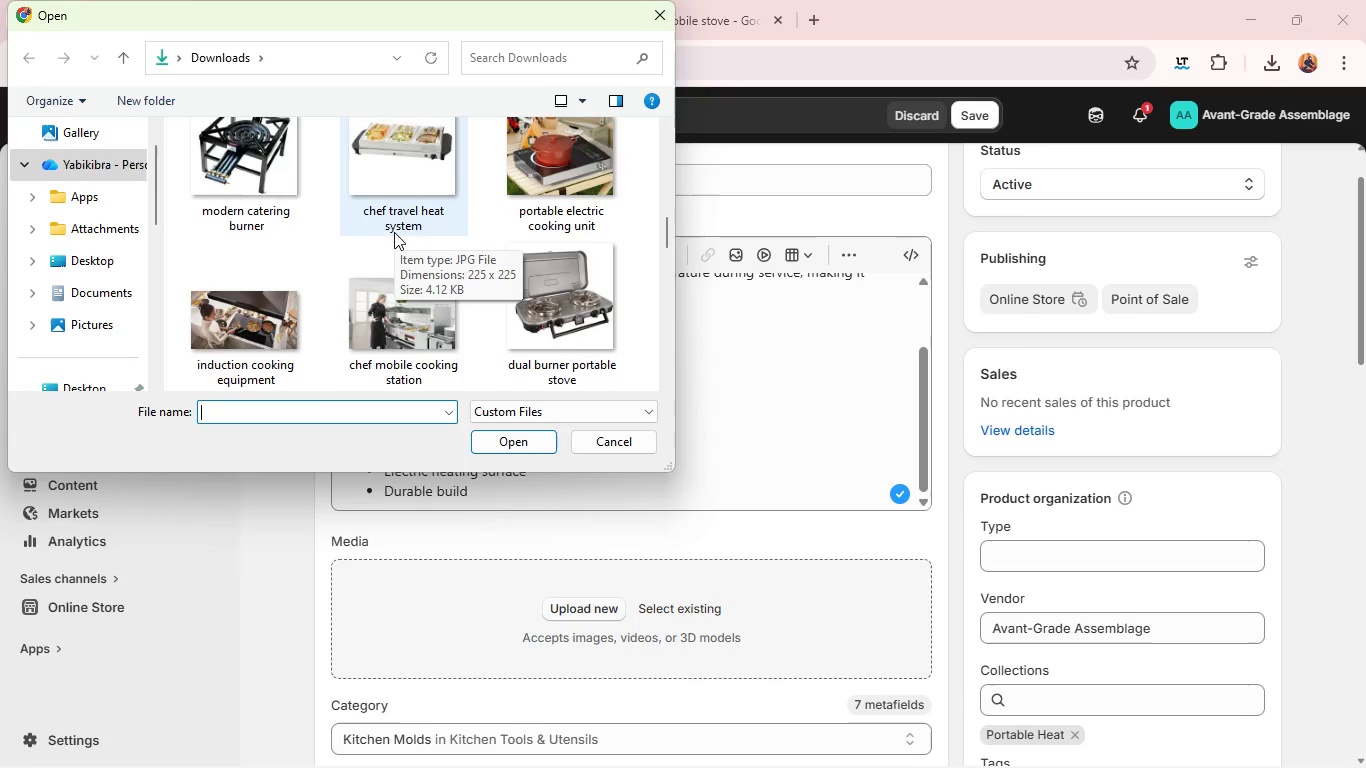 
scroll: coordinate [394, 232], scroll_direction: none, amount: 0.0
 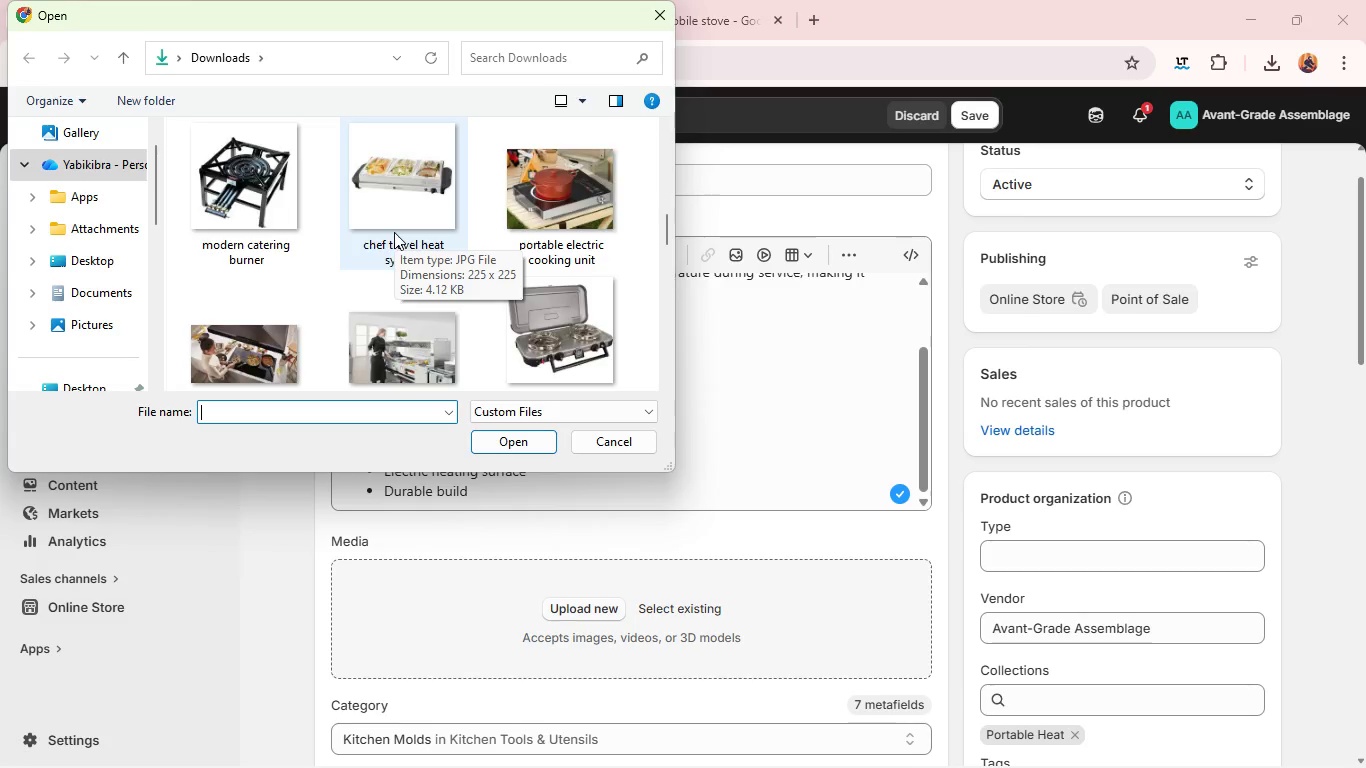 
scroll: coordinate [363, 356], scroll_direction: up, amount: 5.0
 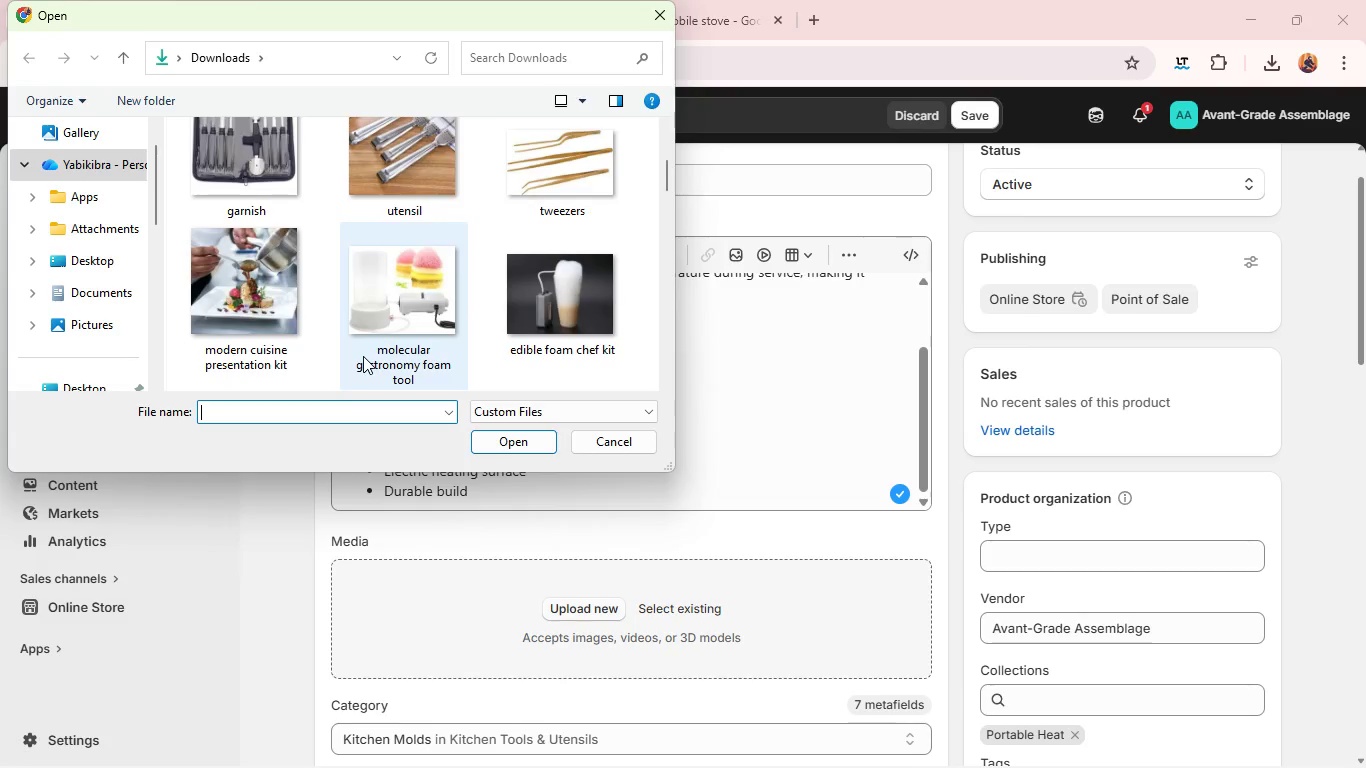 
scroll: coordinate [363, 356], scroll_direction: down, amount: 4.0
 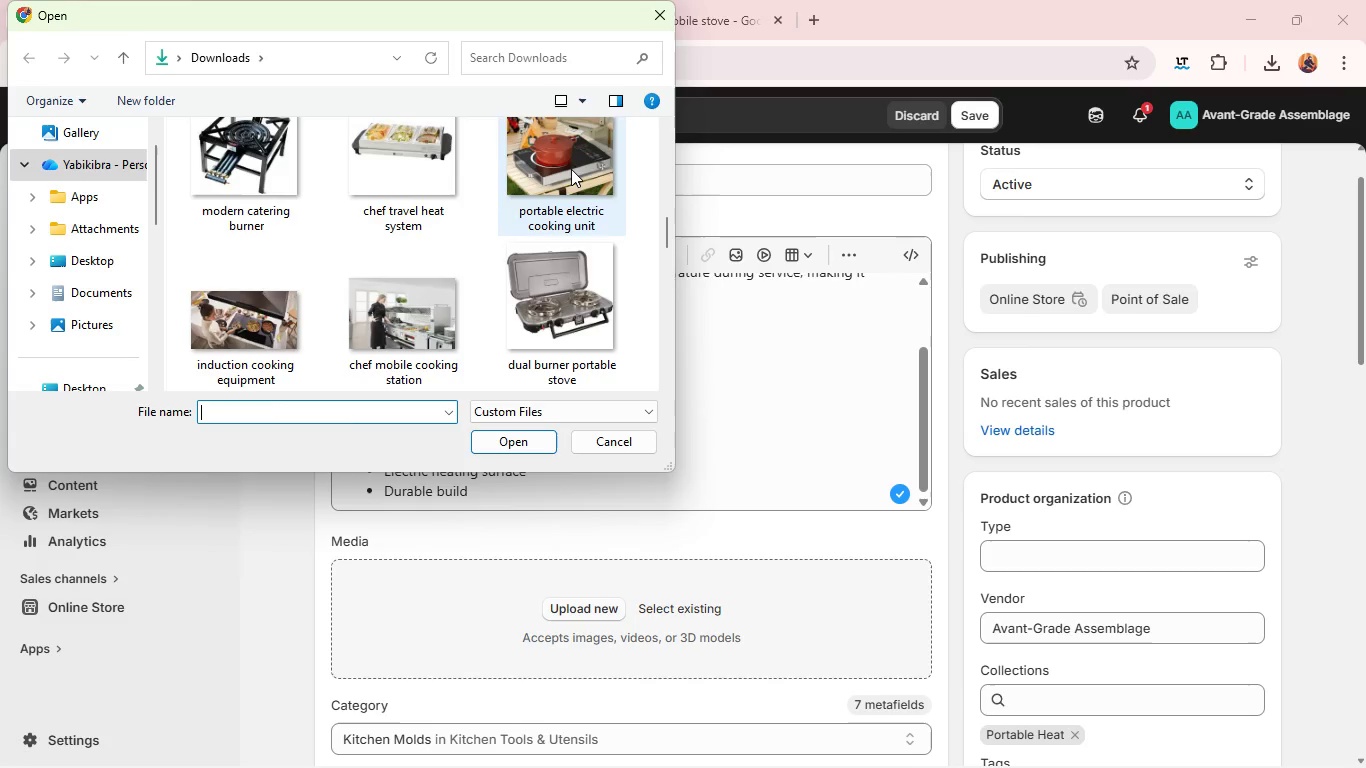 
left_click([571, 169])
 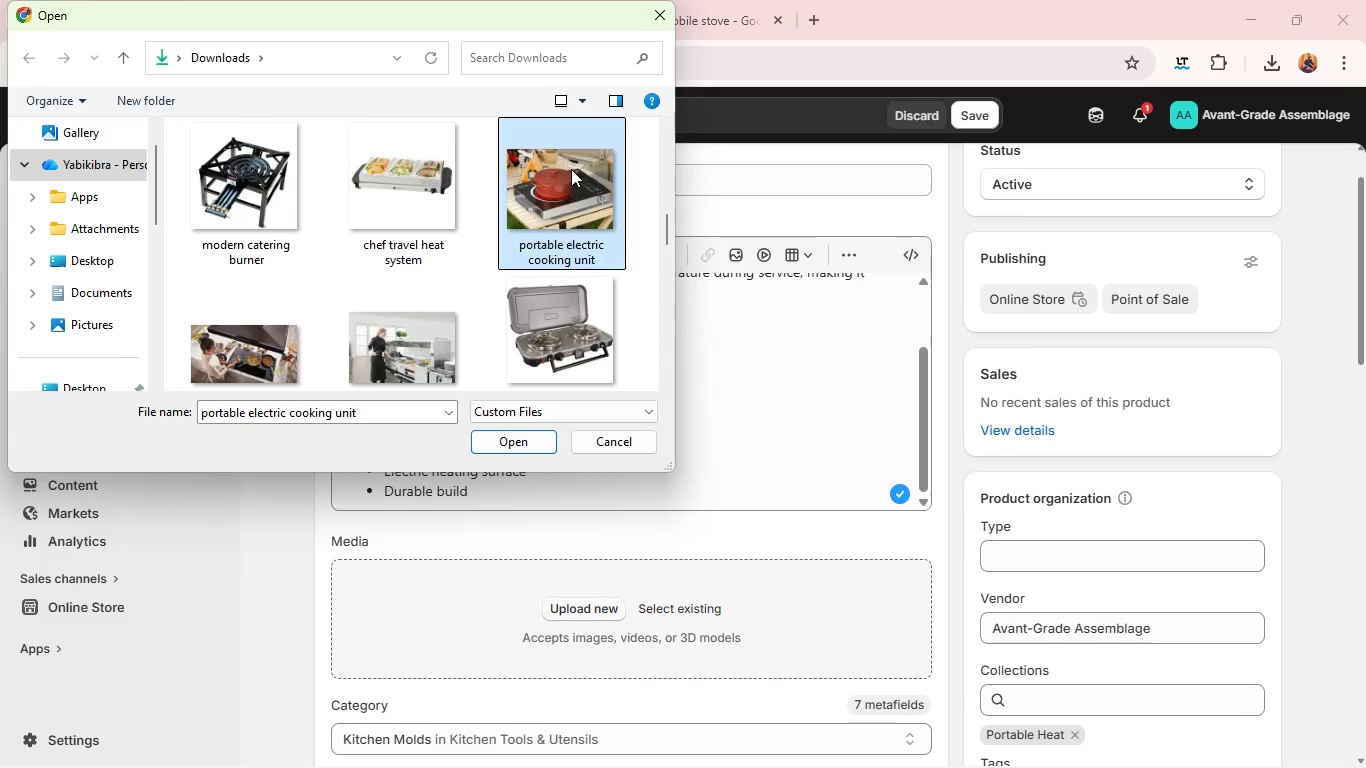 
wait(8.14)
 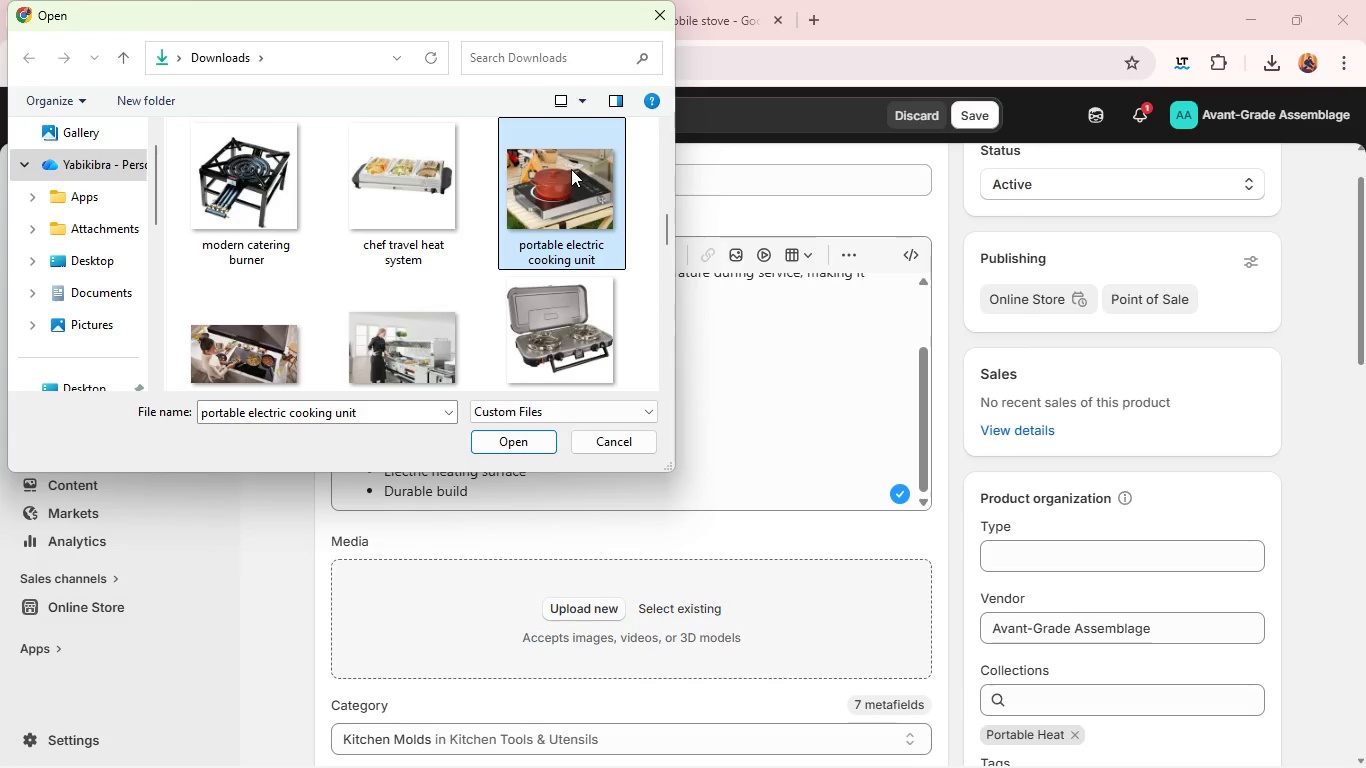 
hold_key(key=ControlLeft, duration=0.77)
left_click([429, 152])
 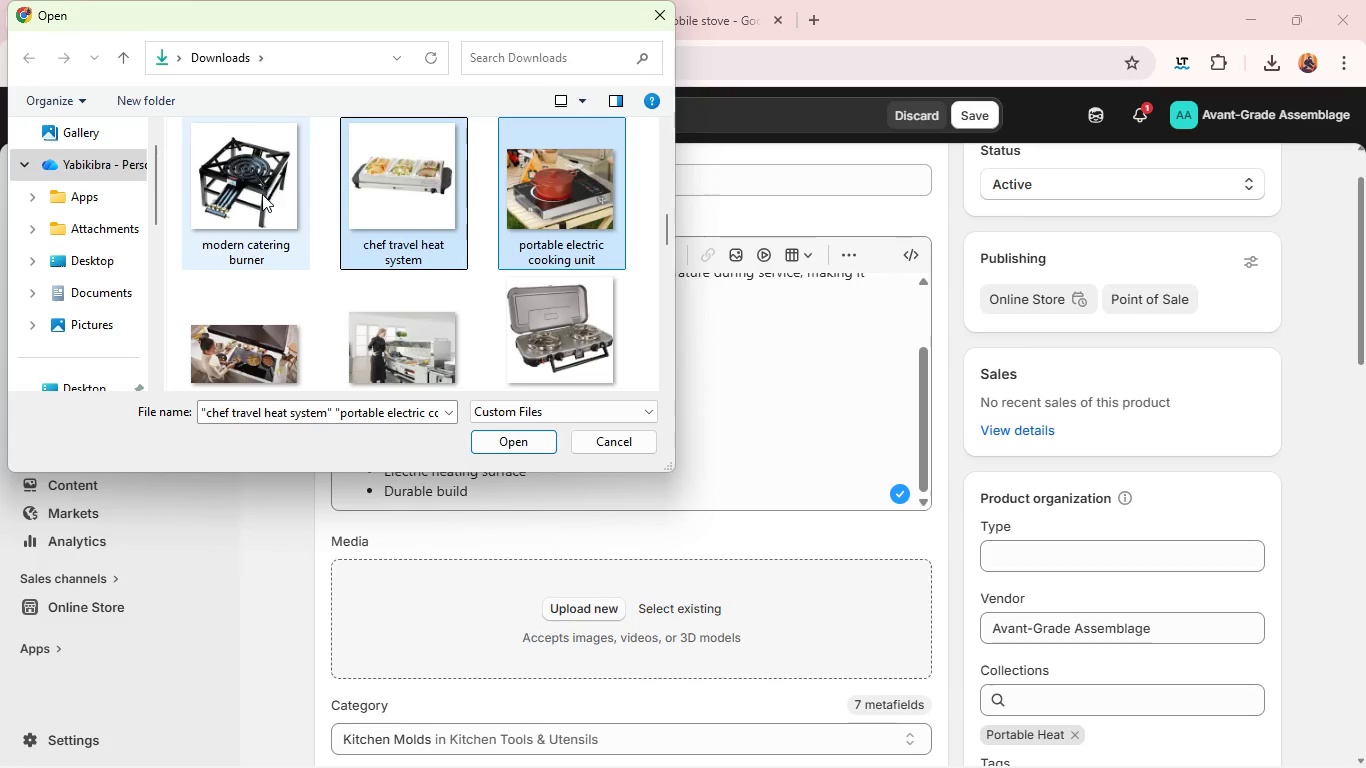 
hold_key(key=ControlLeft, duration=1.55)
 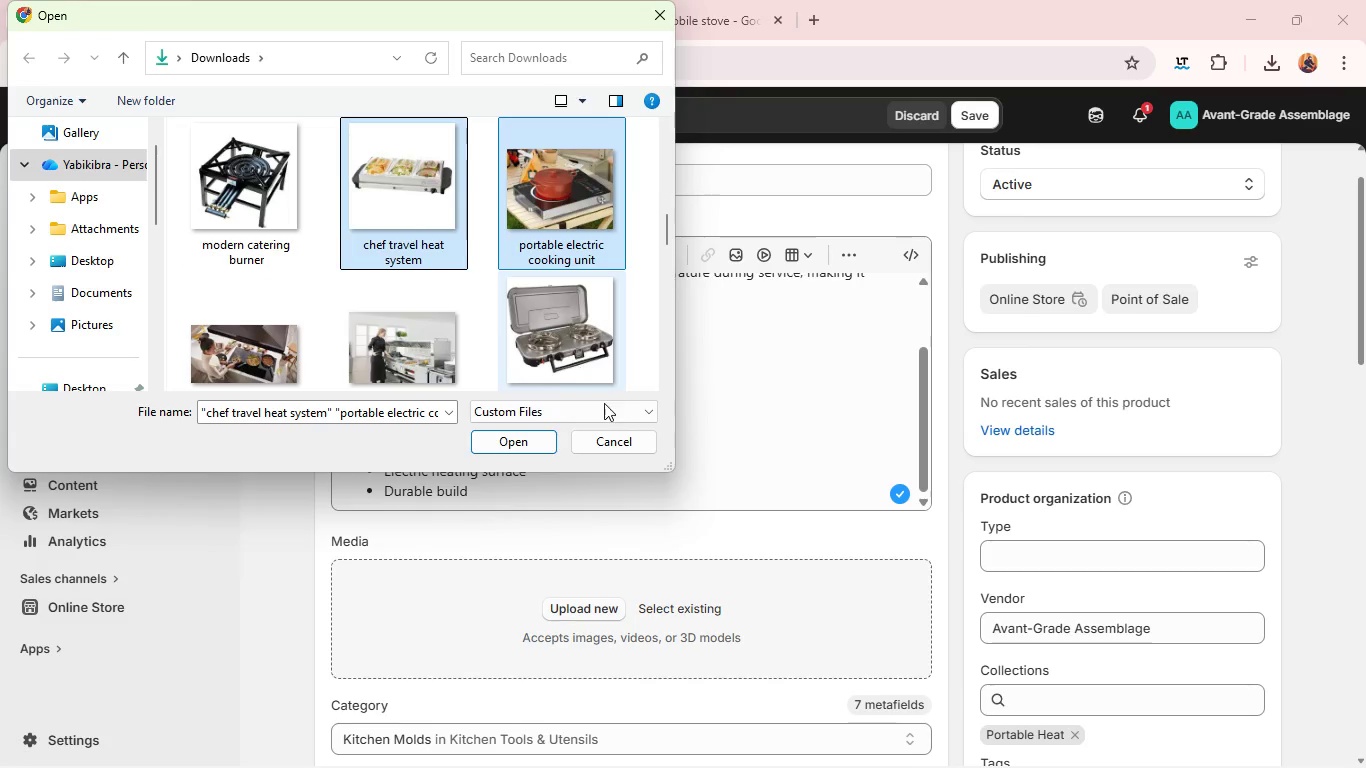 
wait(6.47)
 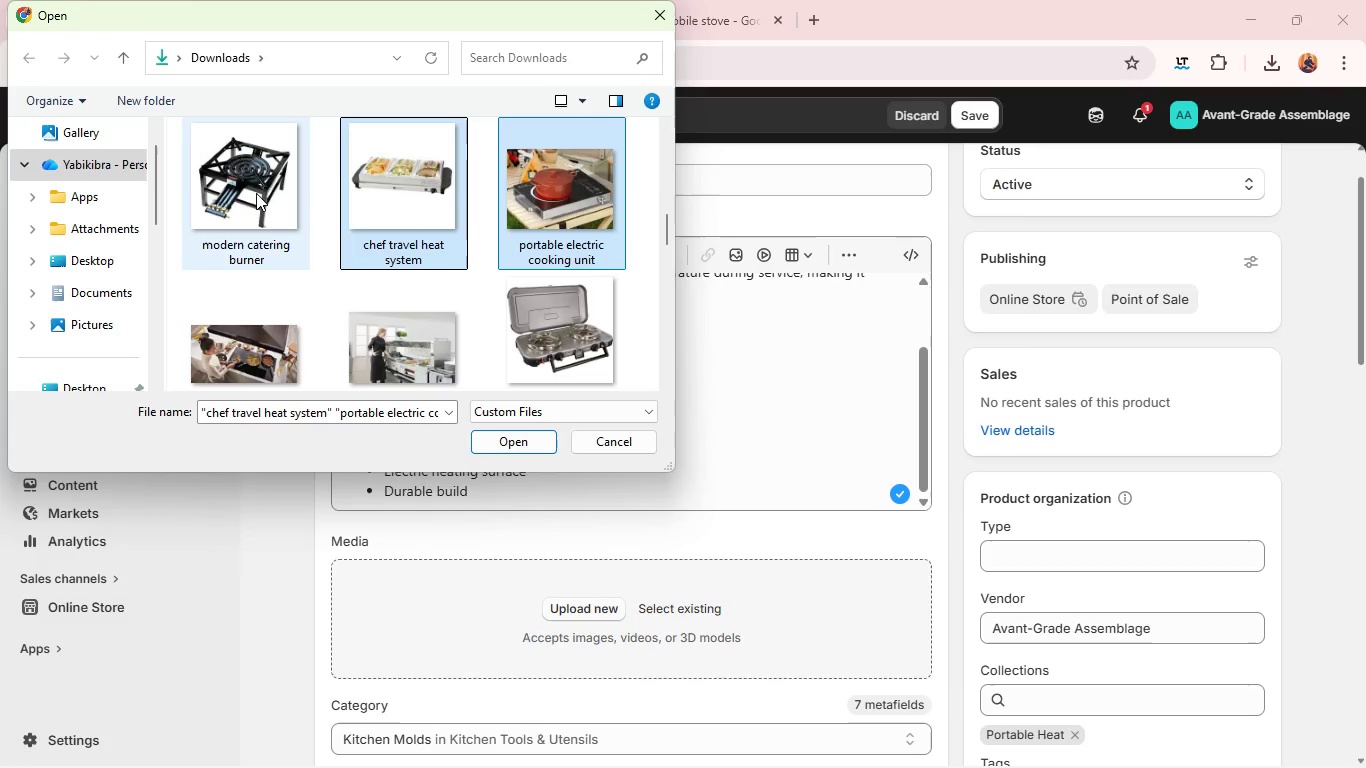 
left_click([599, 441])
 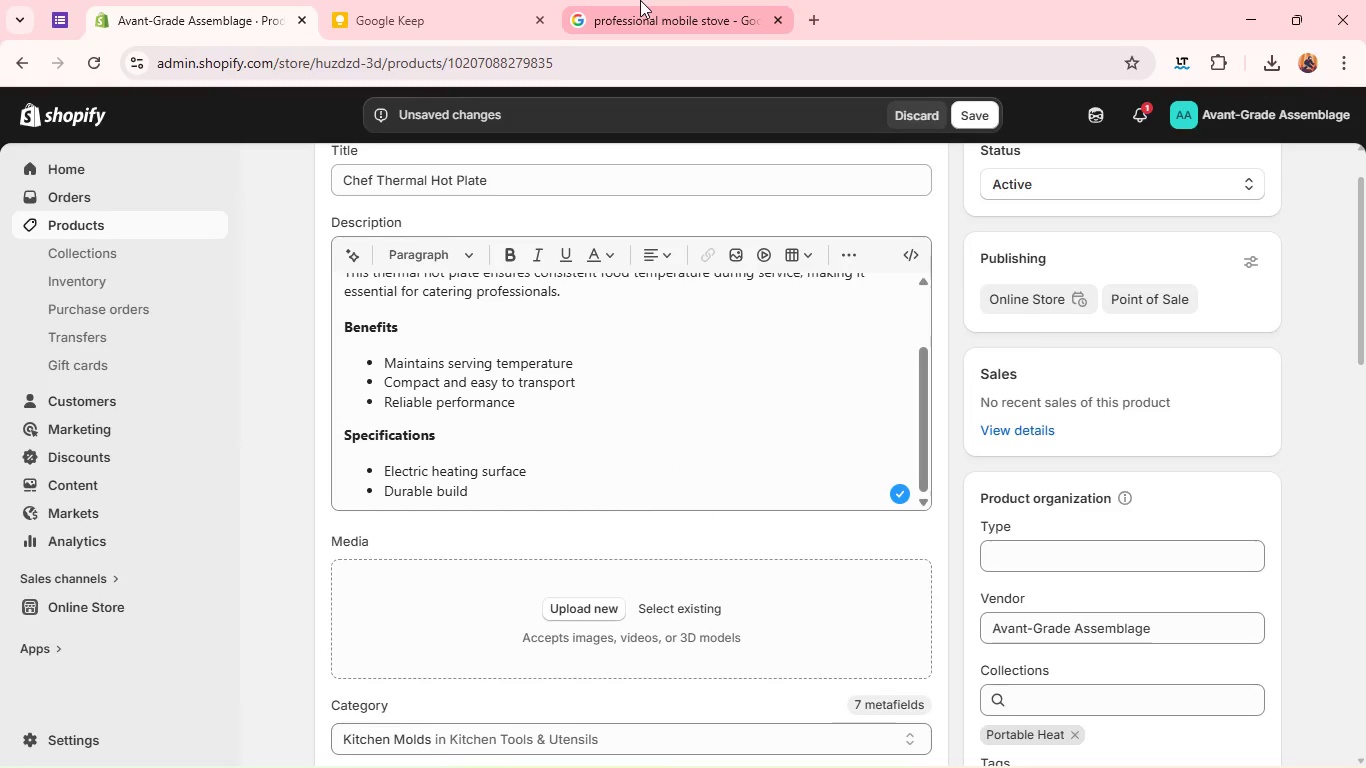 
left_click([640, 0])
 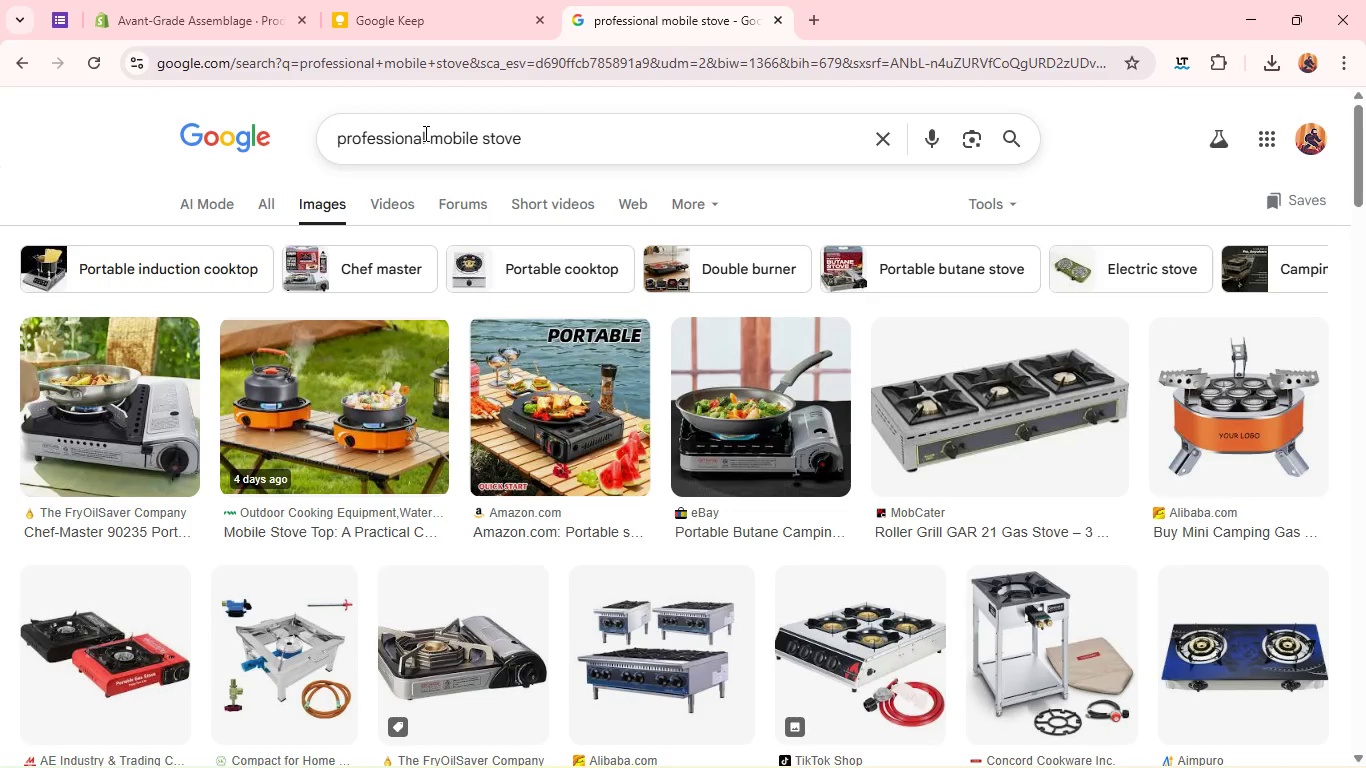 
double_click([424, 134])
 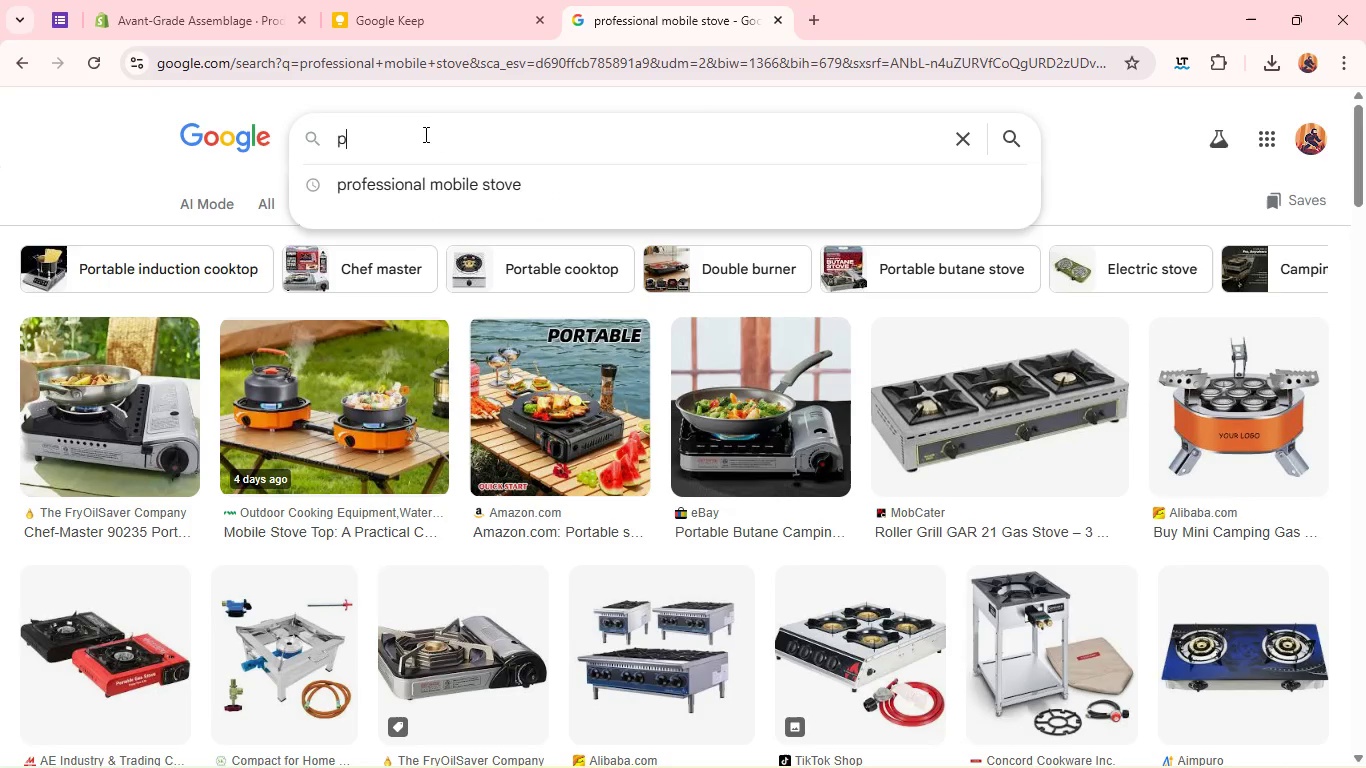 
triple_click([424, 134])
 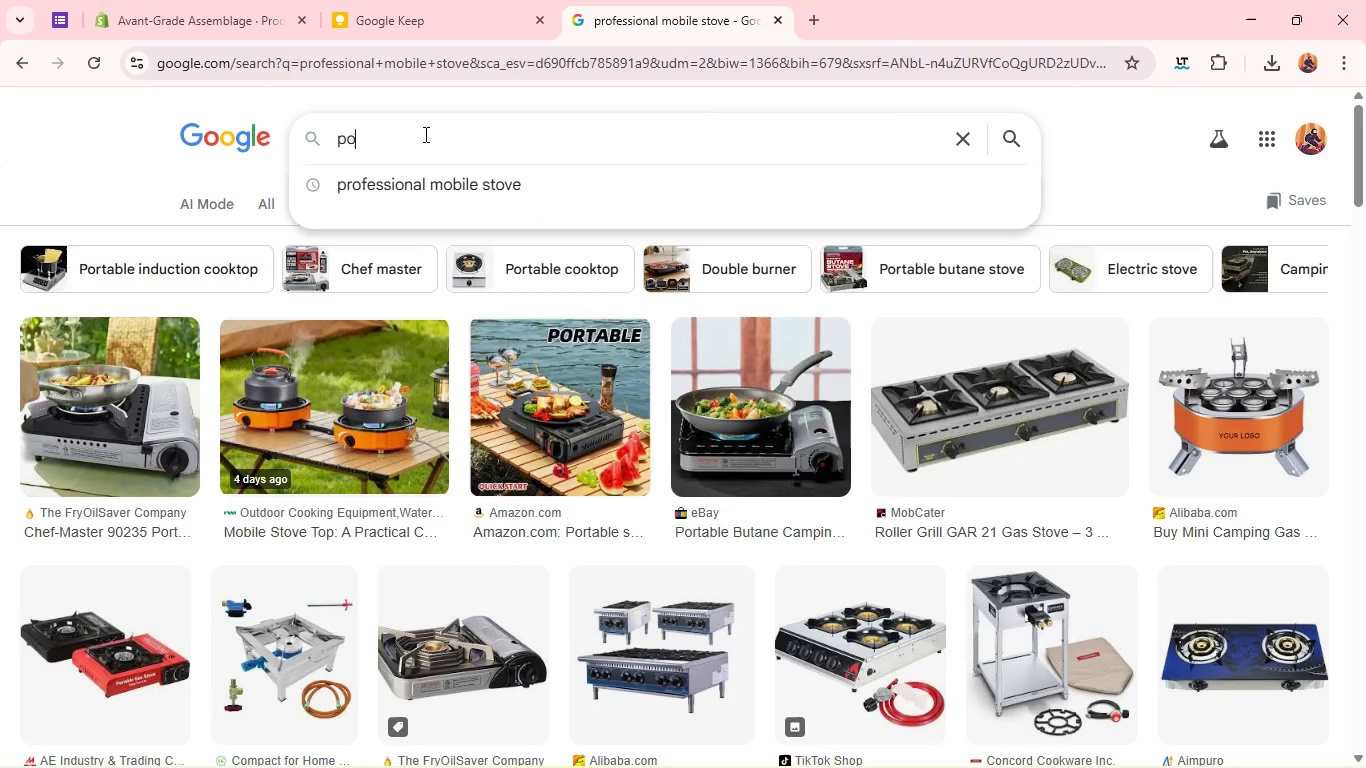 
type(portable food warming plate chef)
 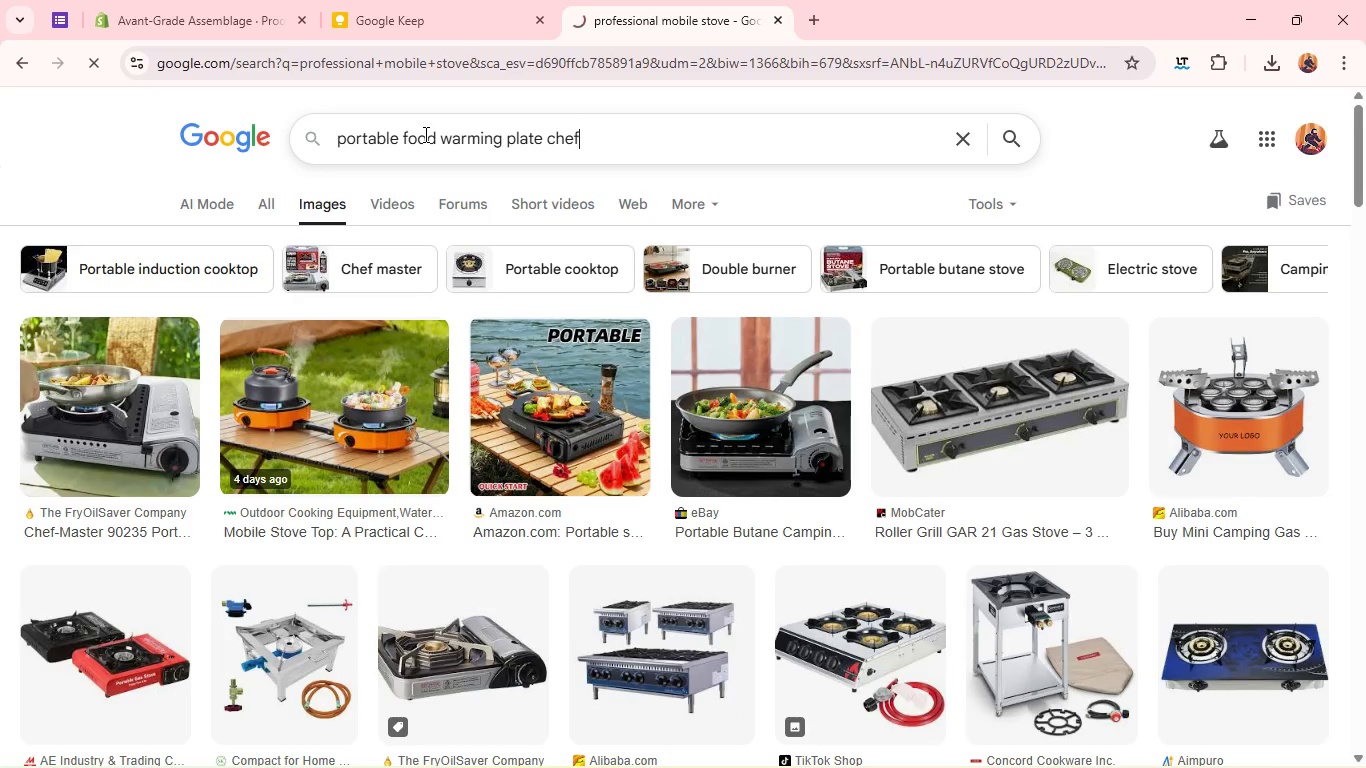 
key(Enter)
 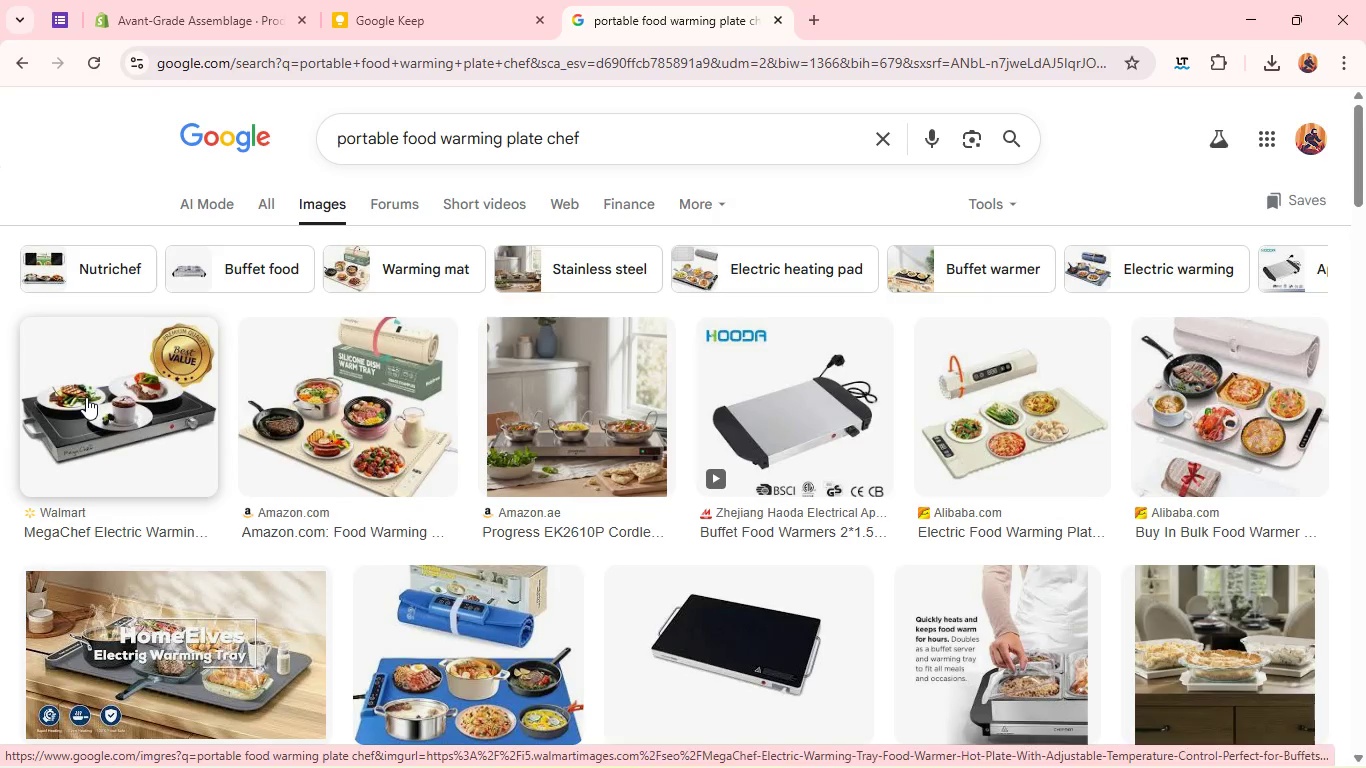 
wait(5.11)
 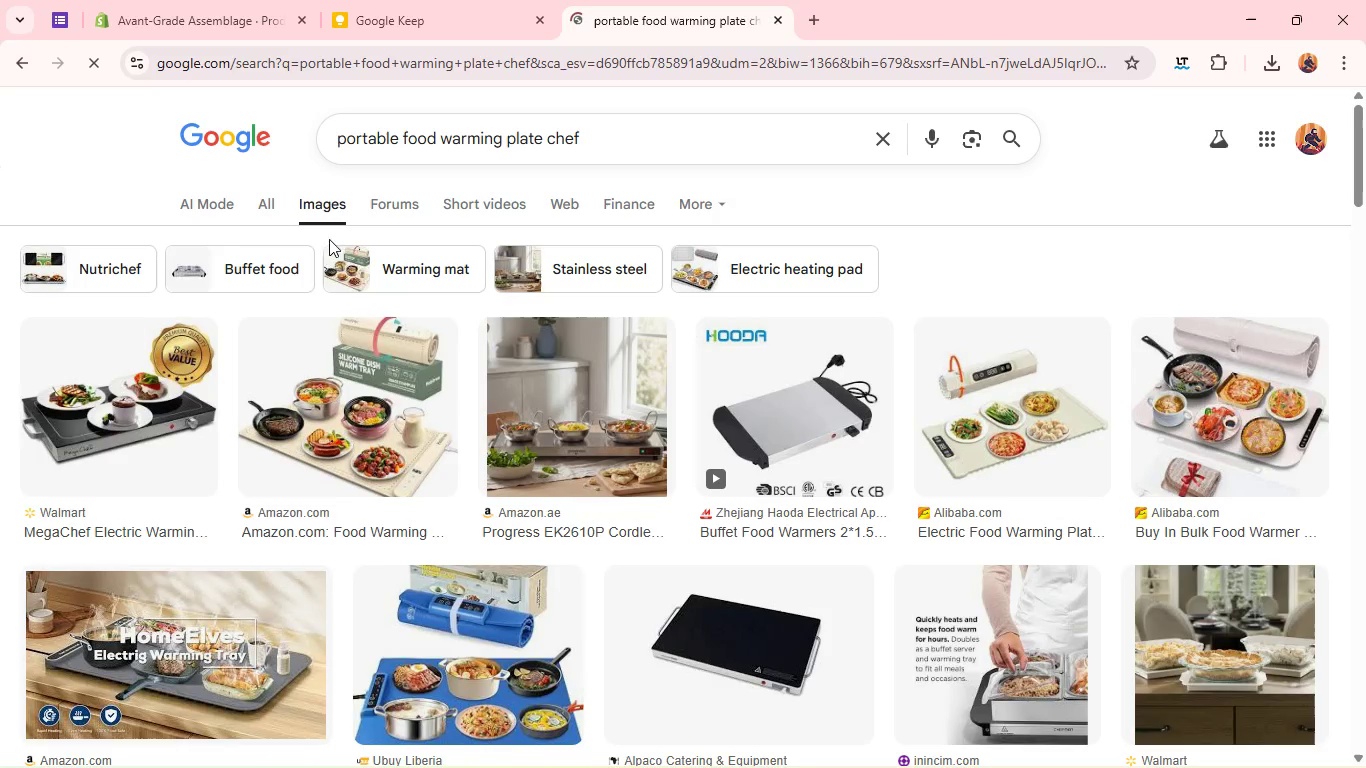 
right_click([86, 397])
 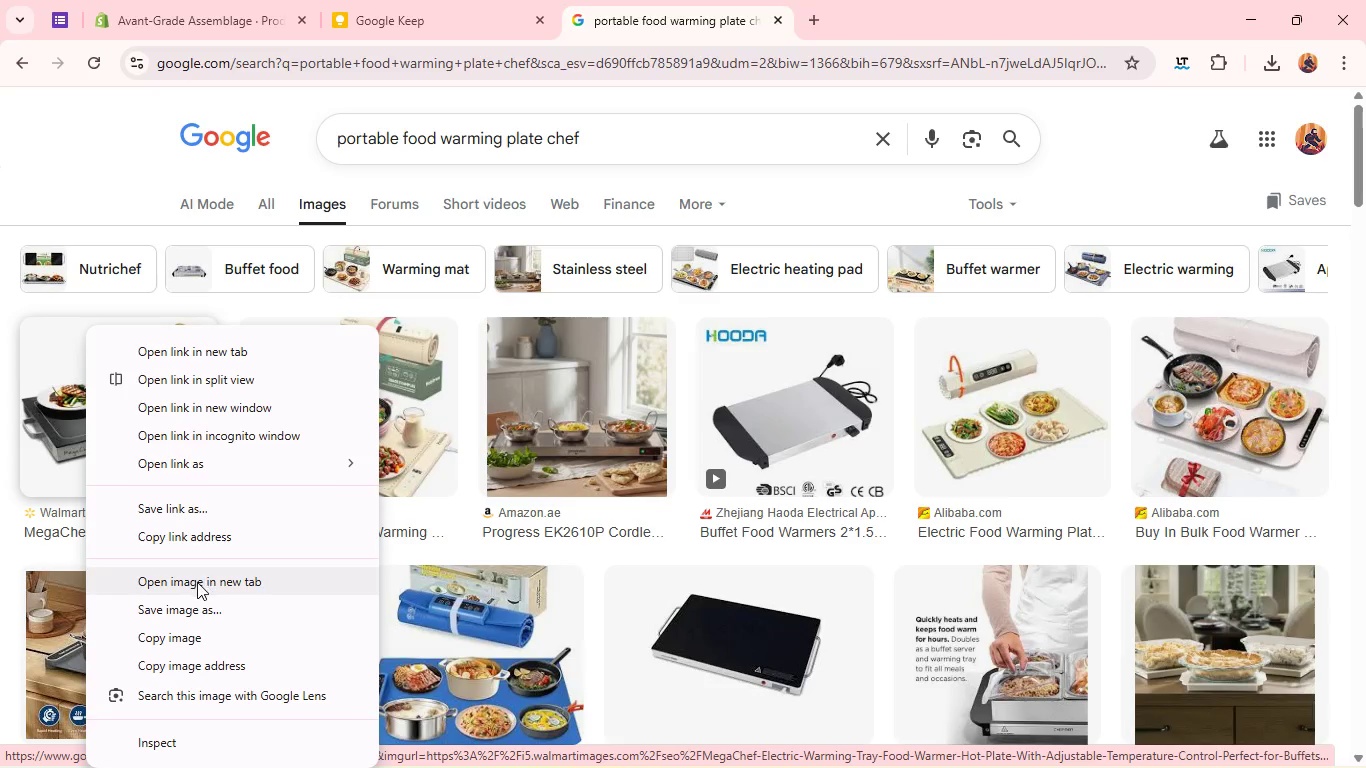 
left_click([174, 607])
 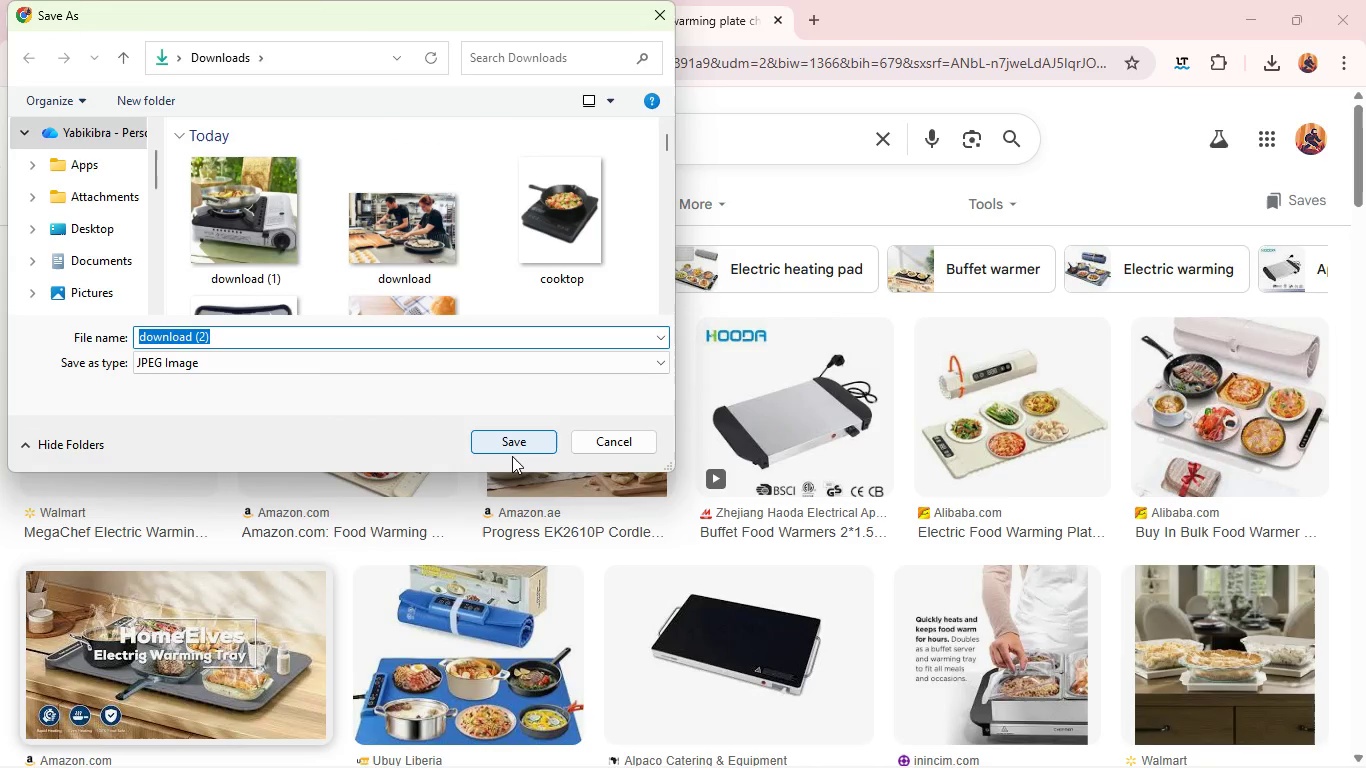 
left_click([512, 456])
 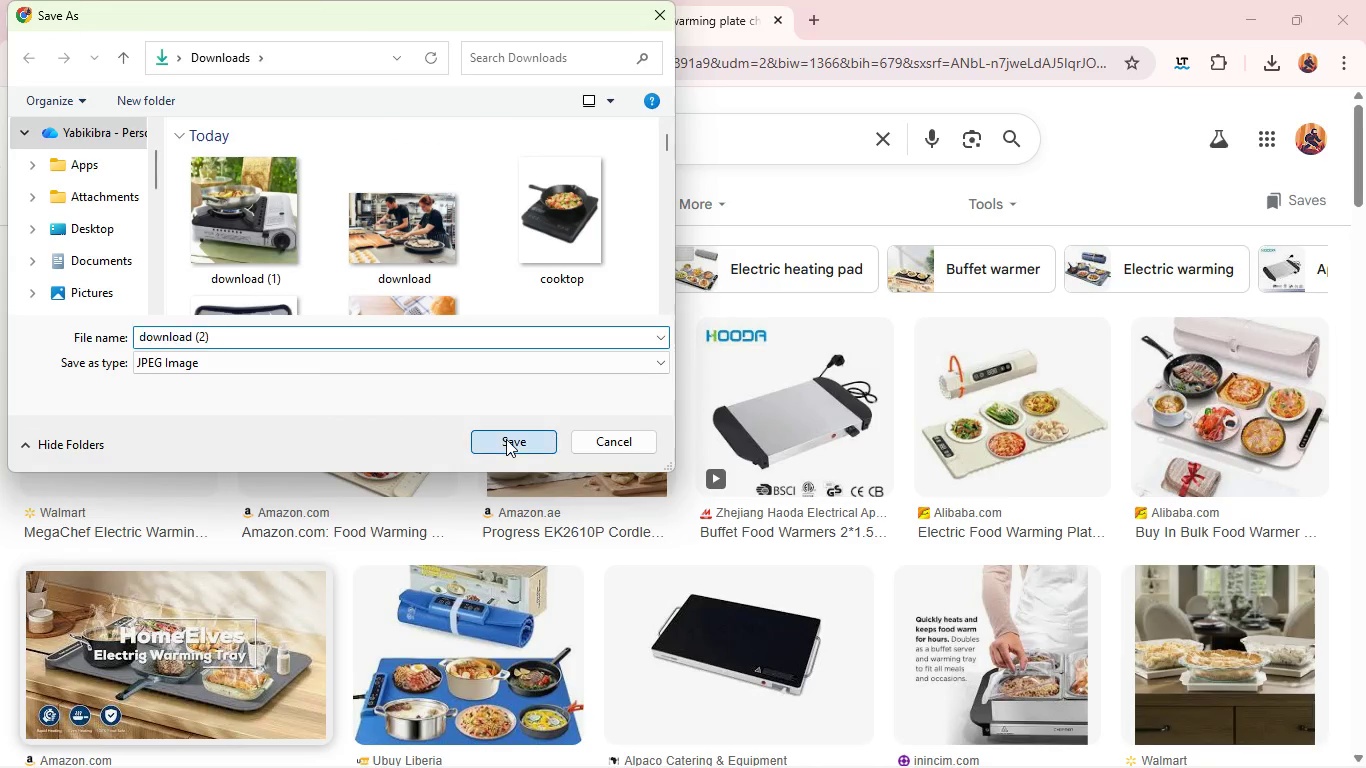 
left_click([506, 439])
 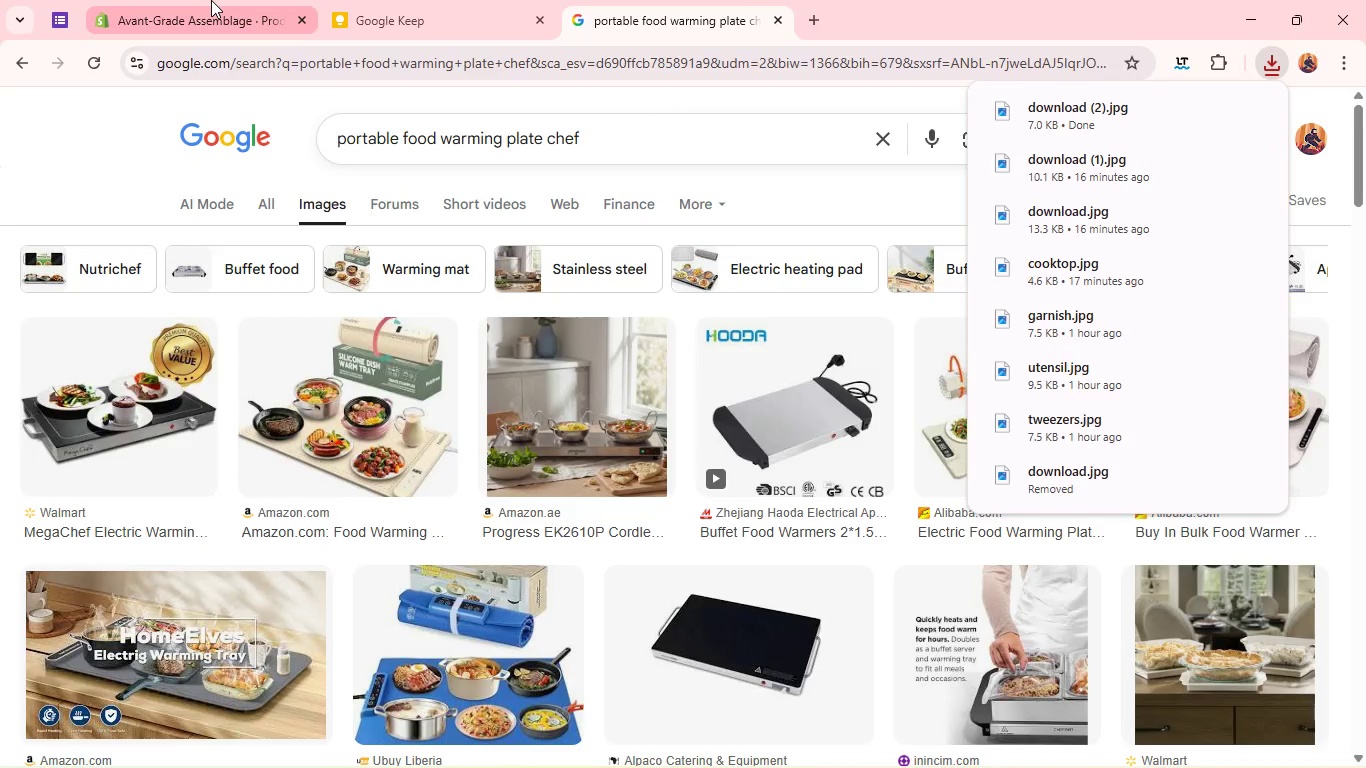 
left_click([211, 0])
 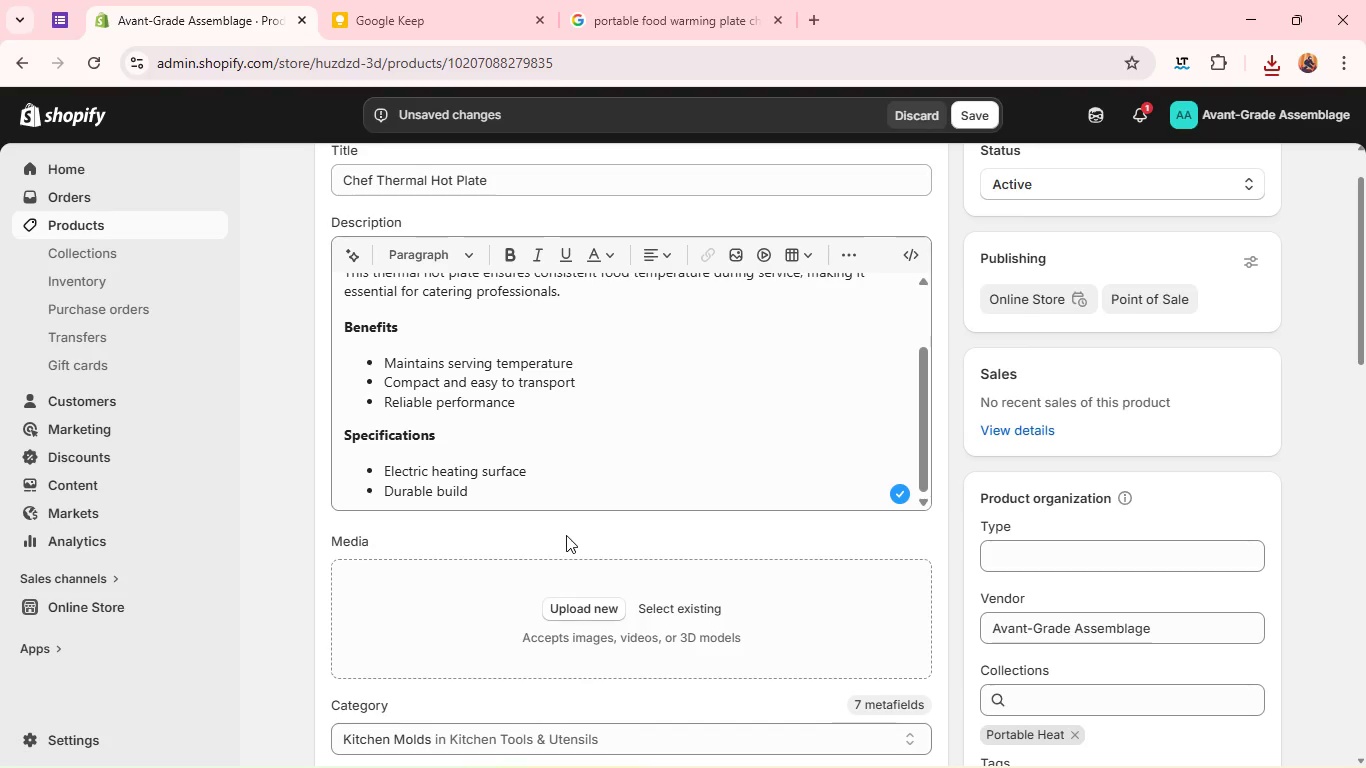 
left_click([571, 602])
 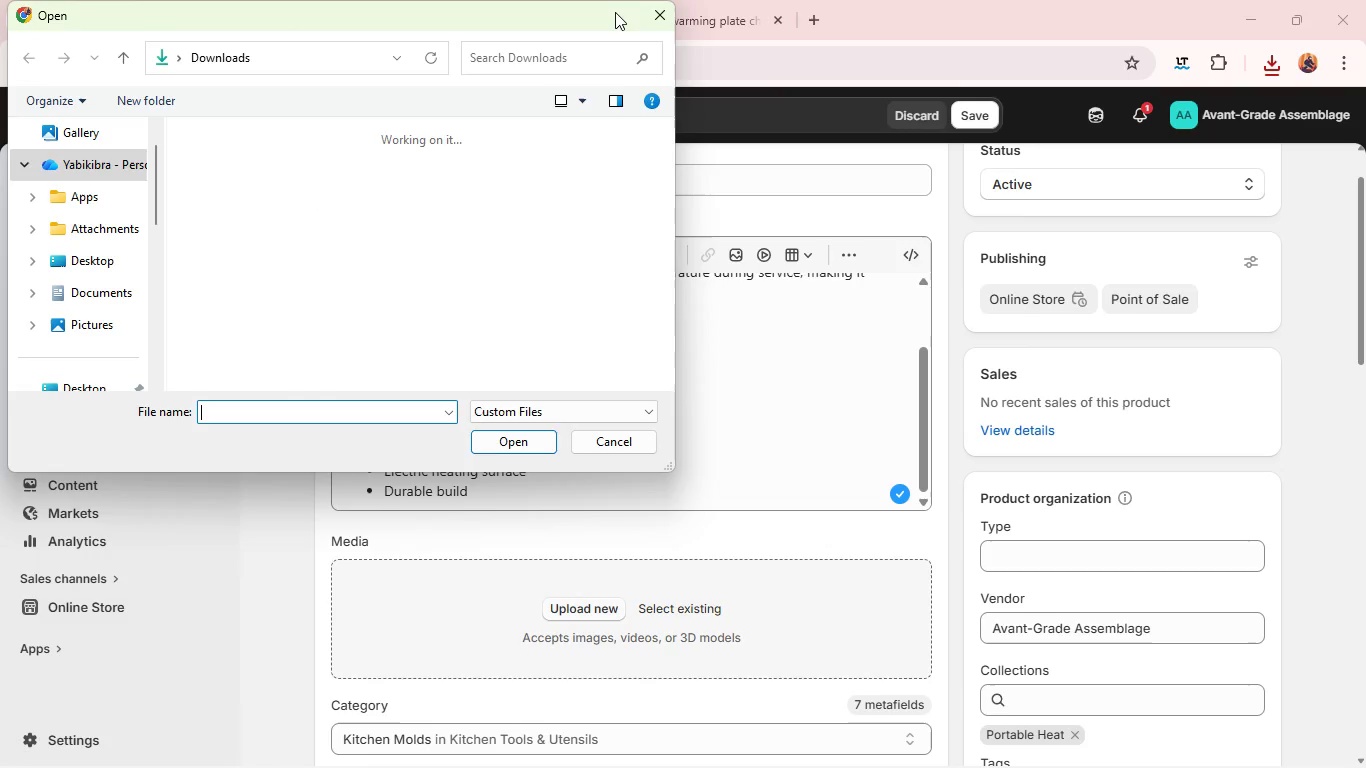 
left_click([615, 12])
 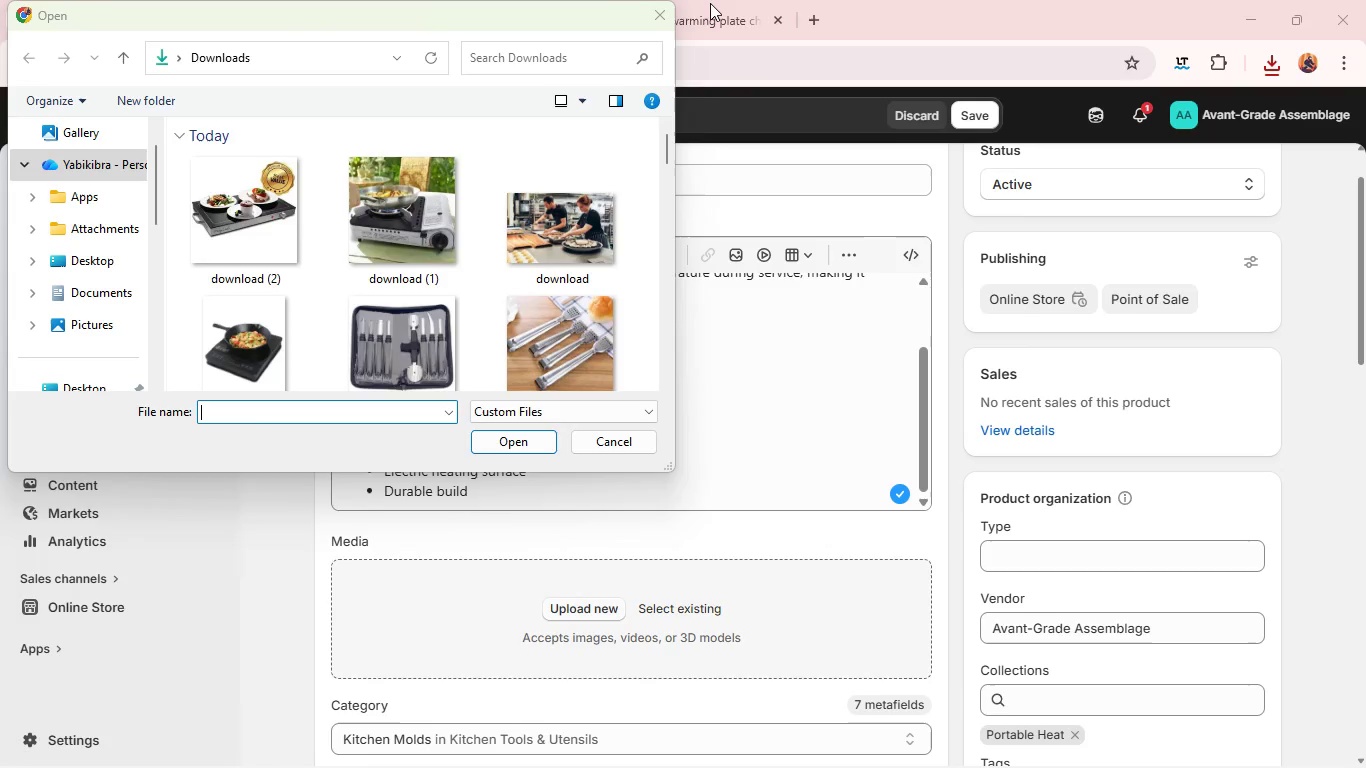 
left_click([710, 3])
 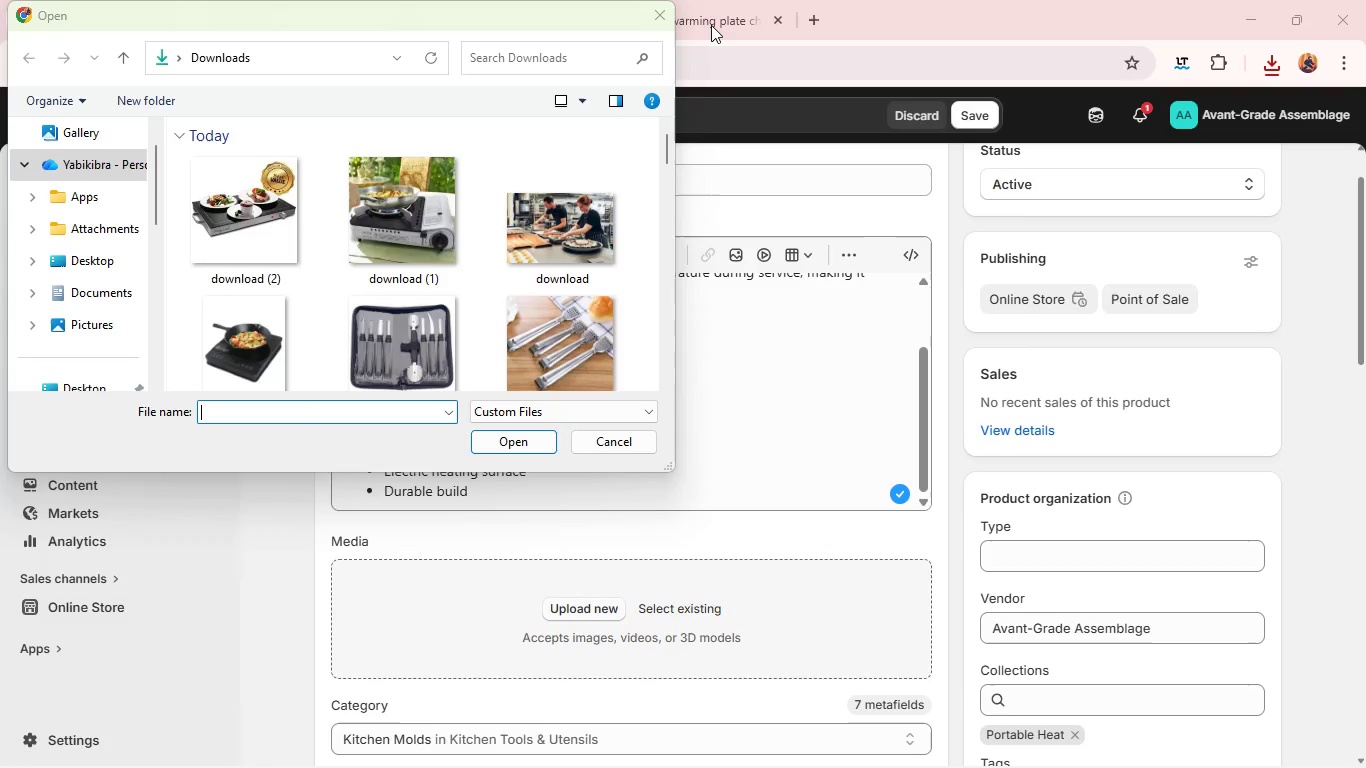 
left_click([711, 25])
 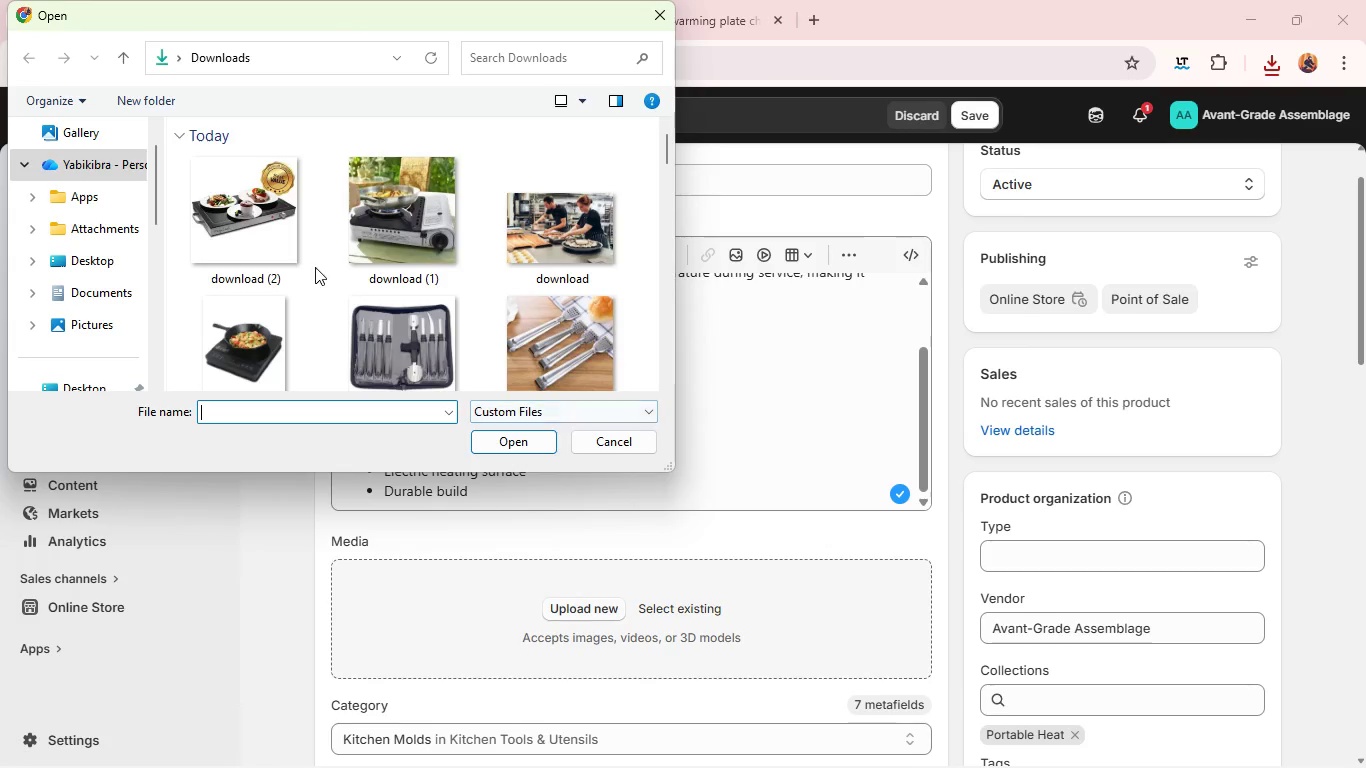 
left_click([271, 230])
 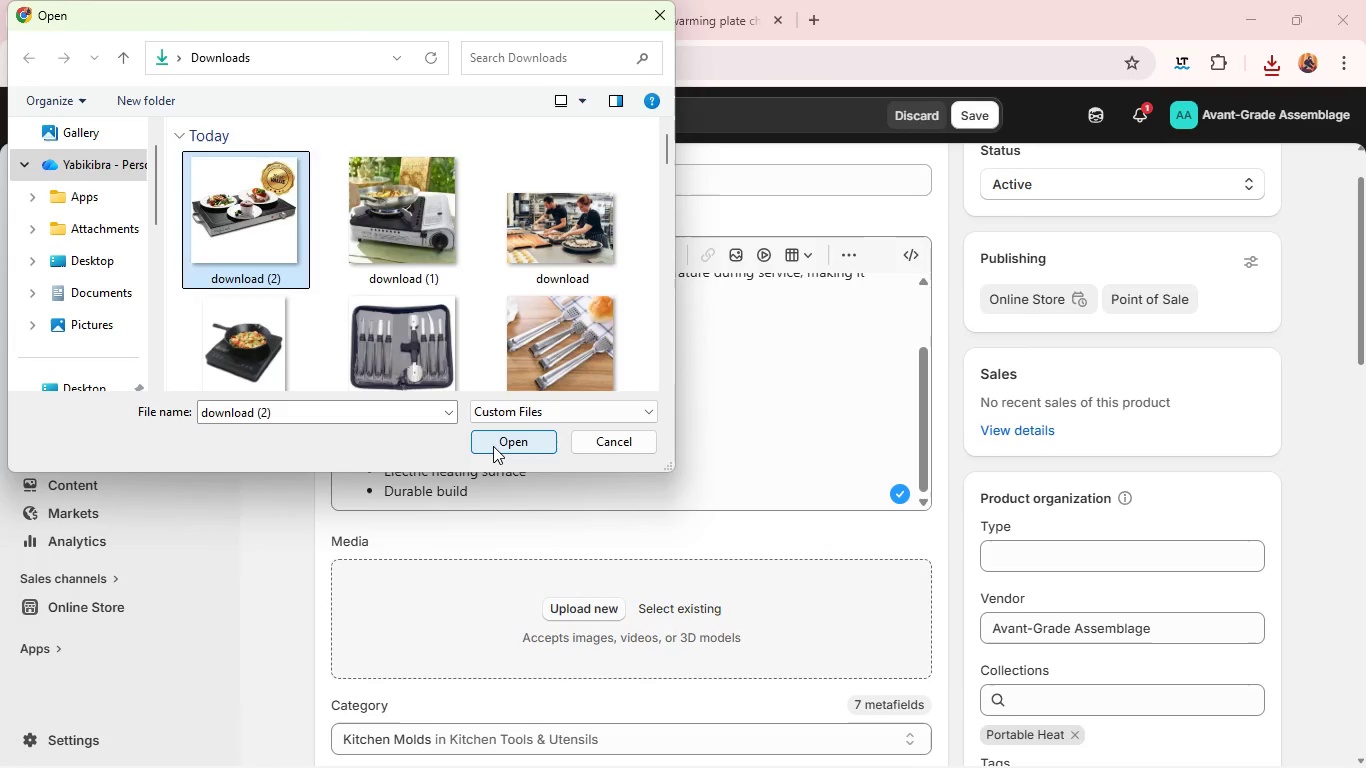 
left_click([493, 446])
 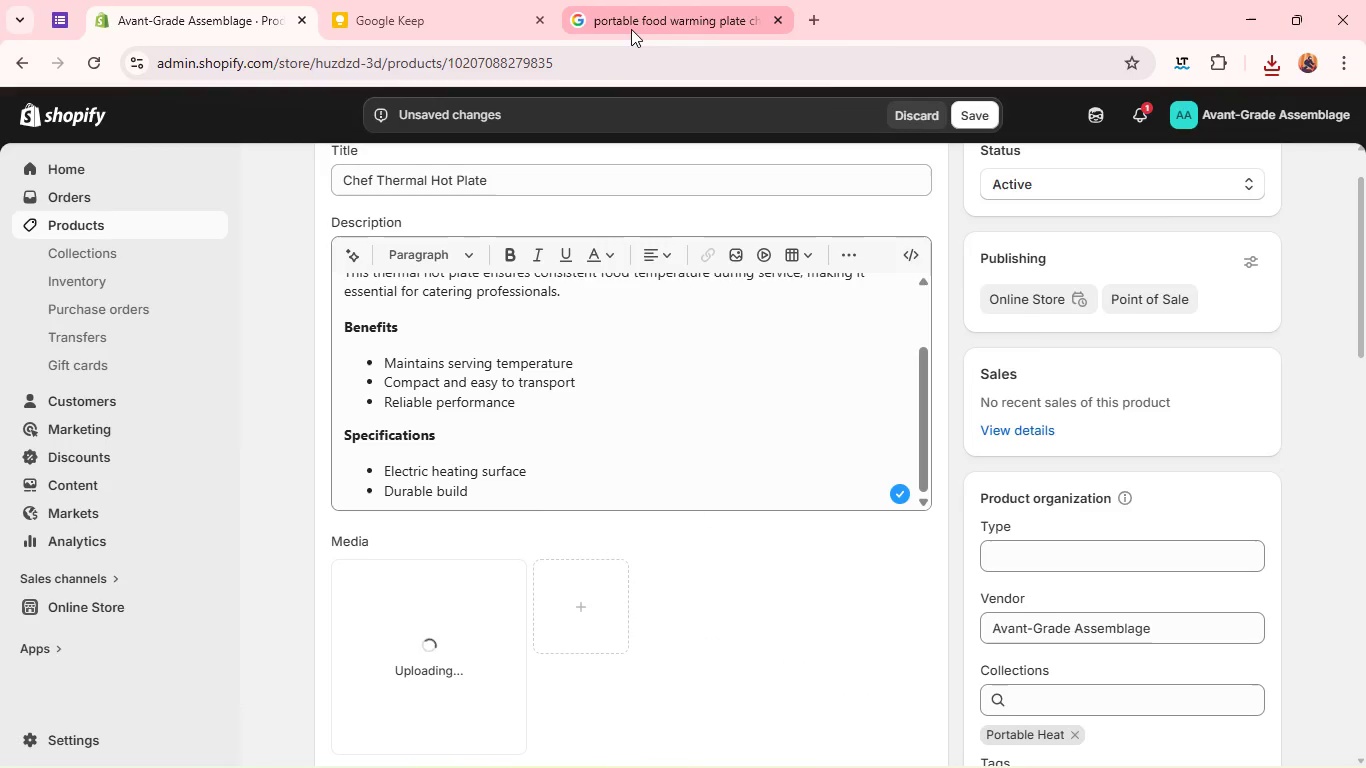 
left_click([631, 29])
 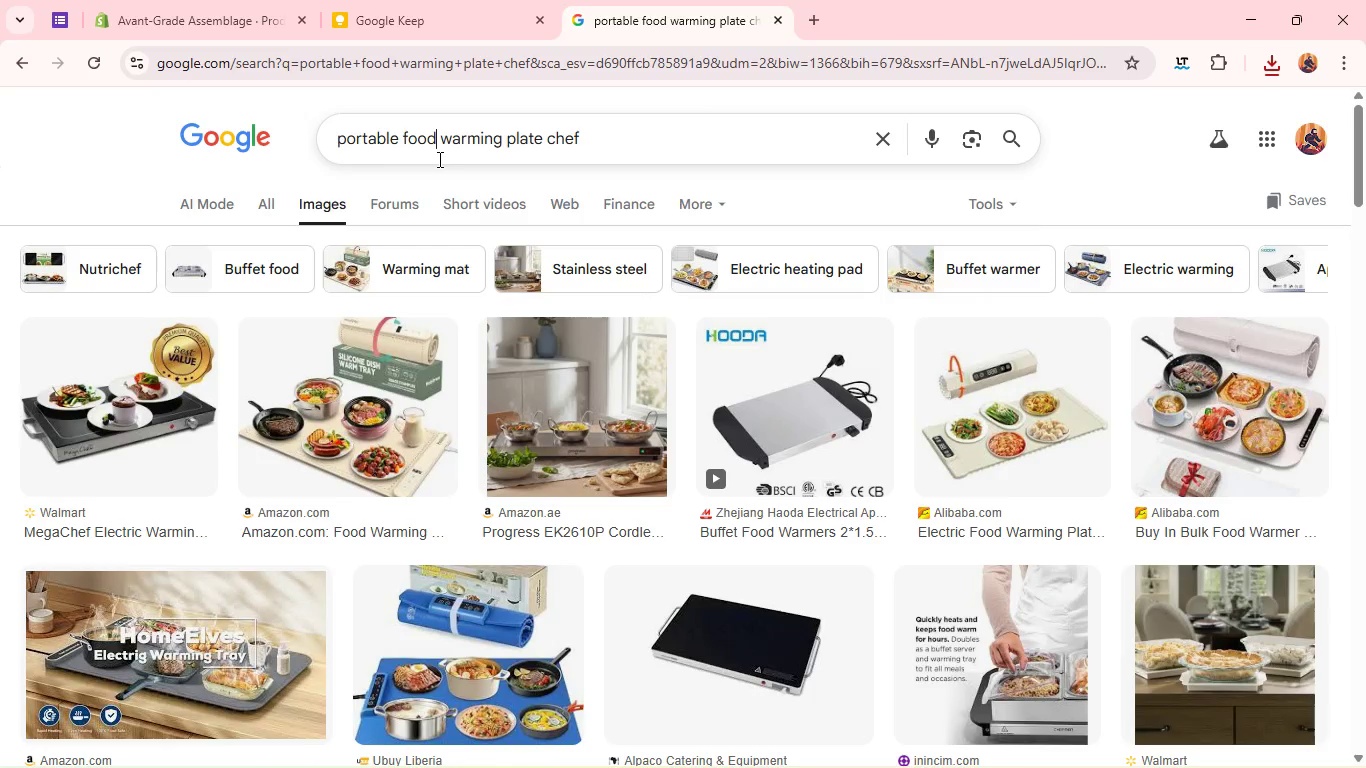 
double_click([438, 159])
 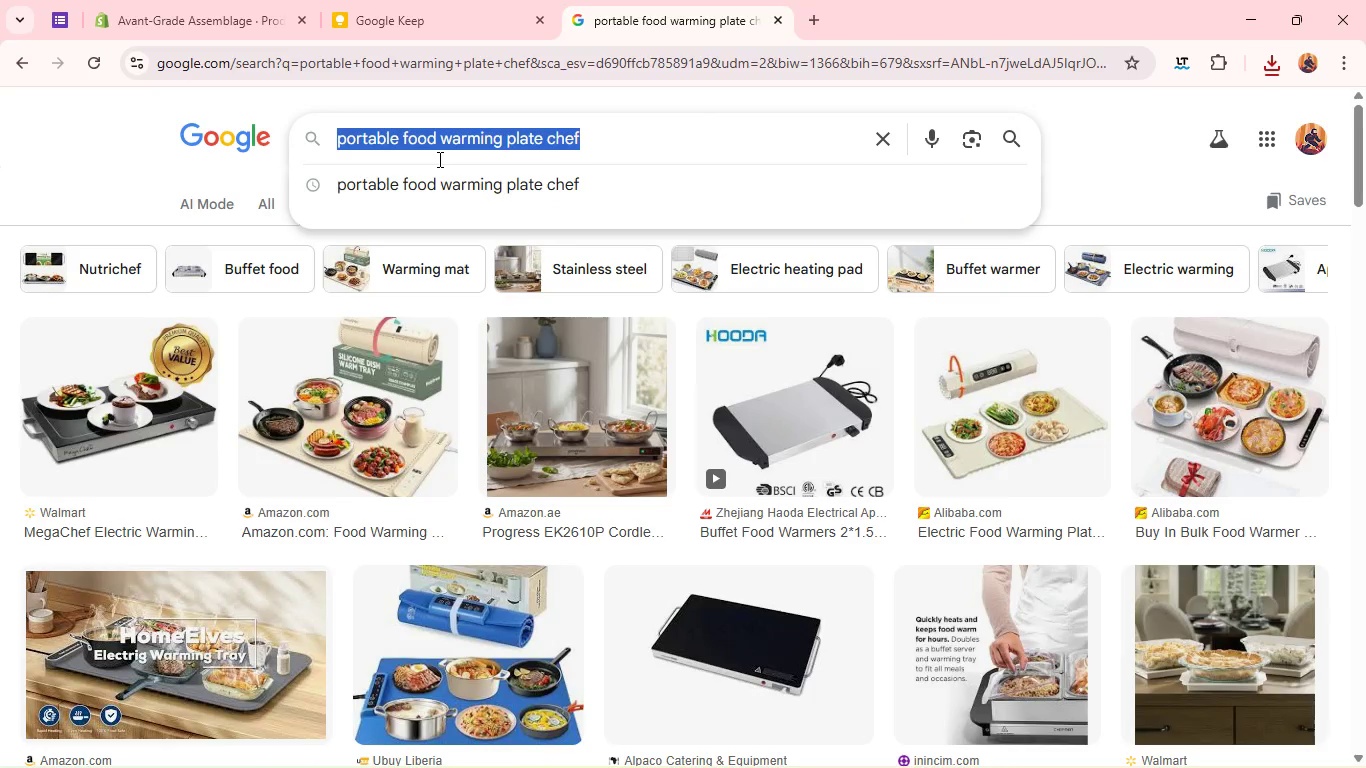 
triple_click([438, 159])
 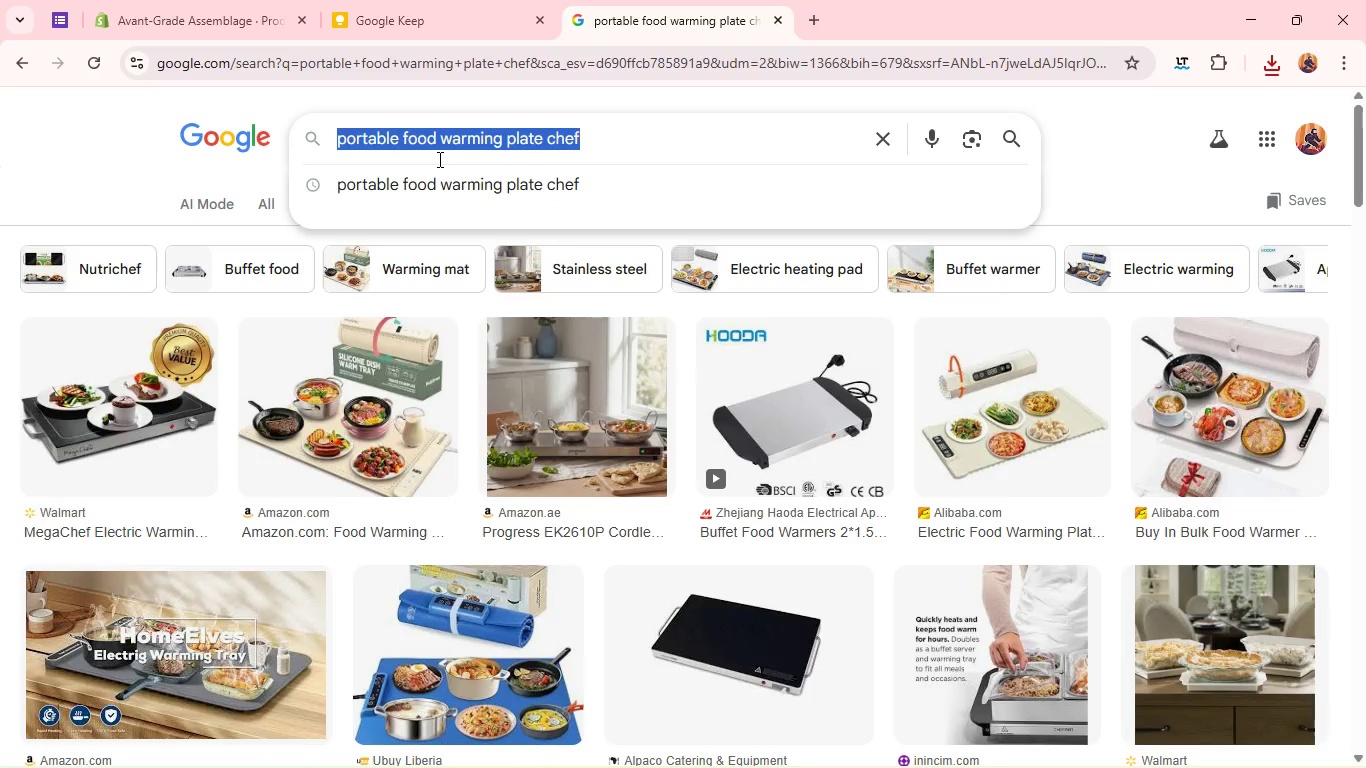 
triple_click([438, 159])
 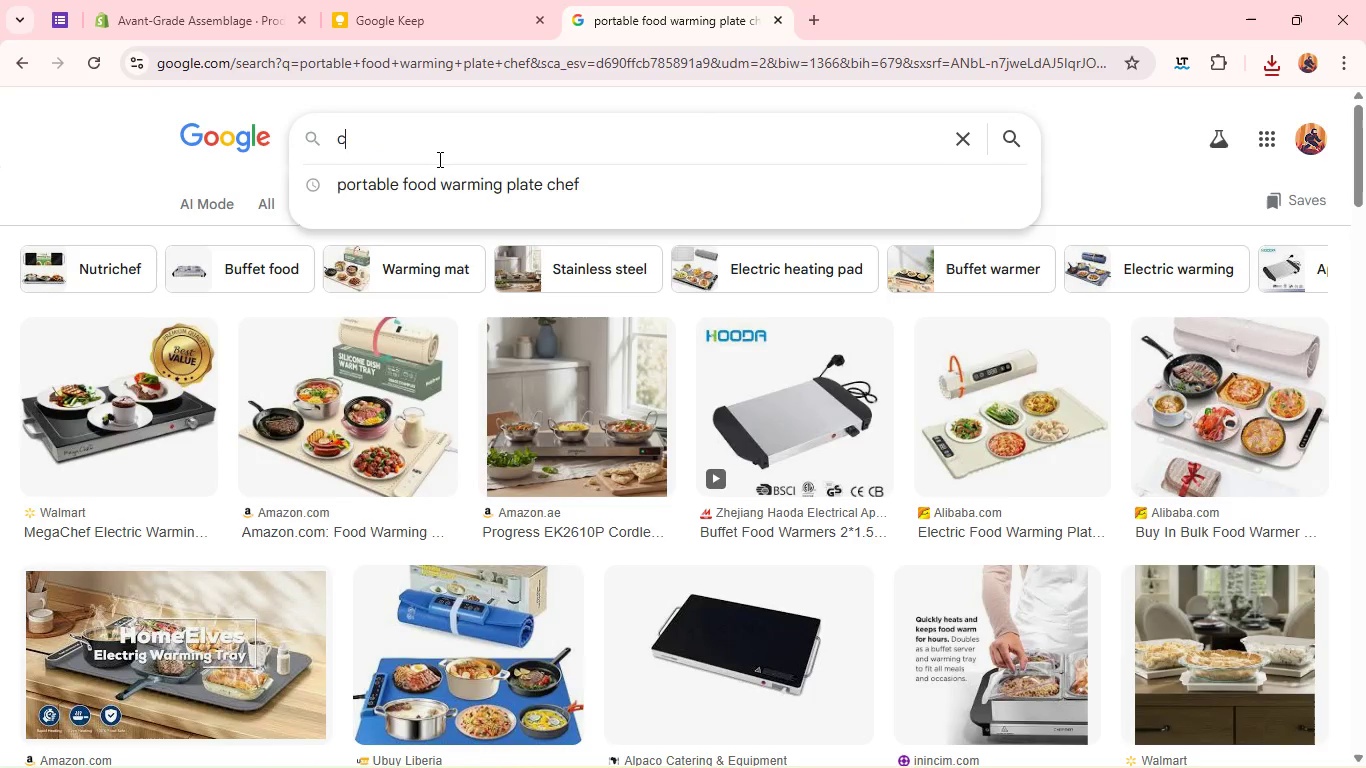 
type(caterin heat equip)
 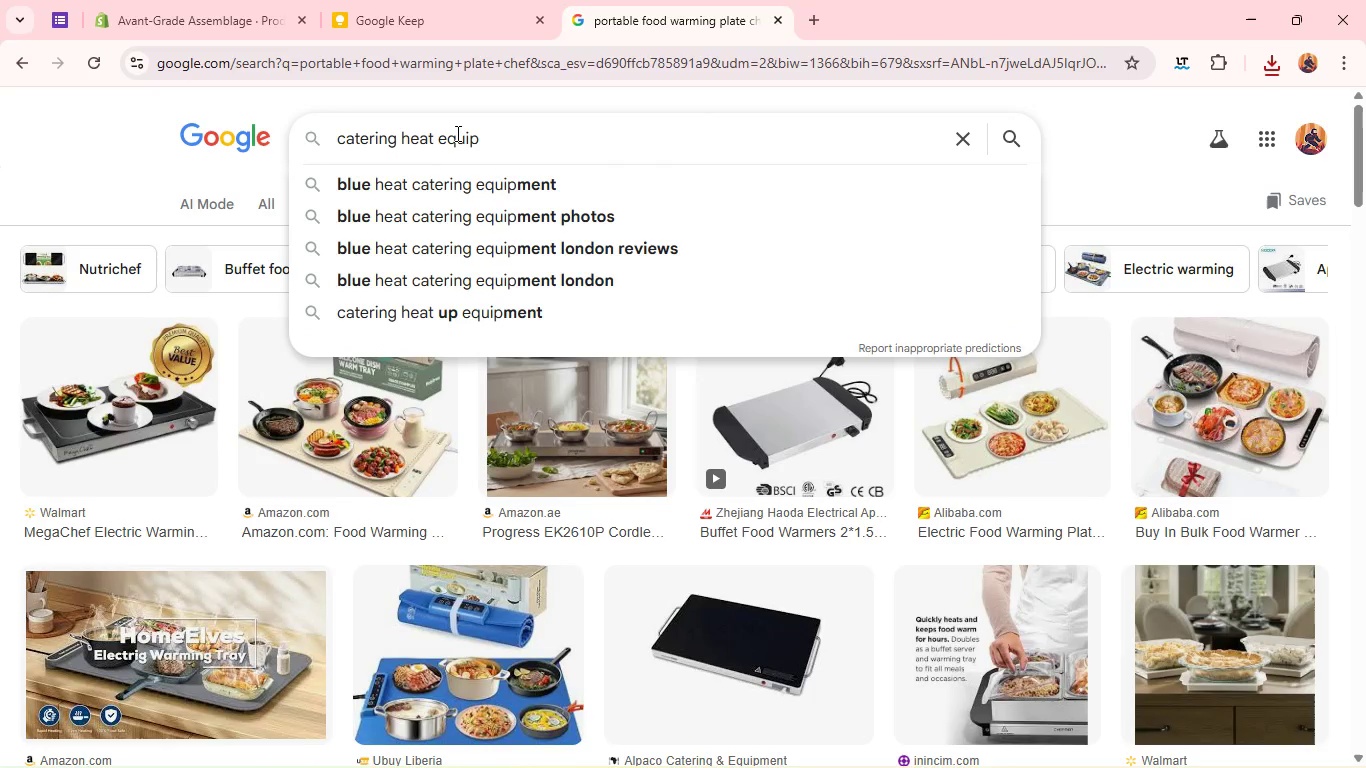 
type(ment)
 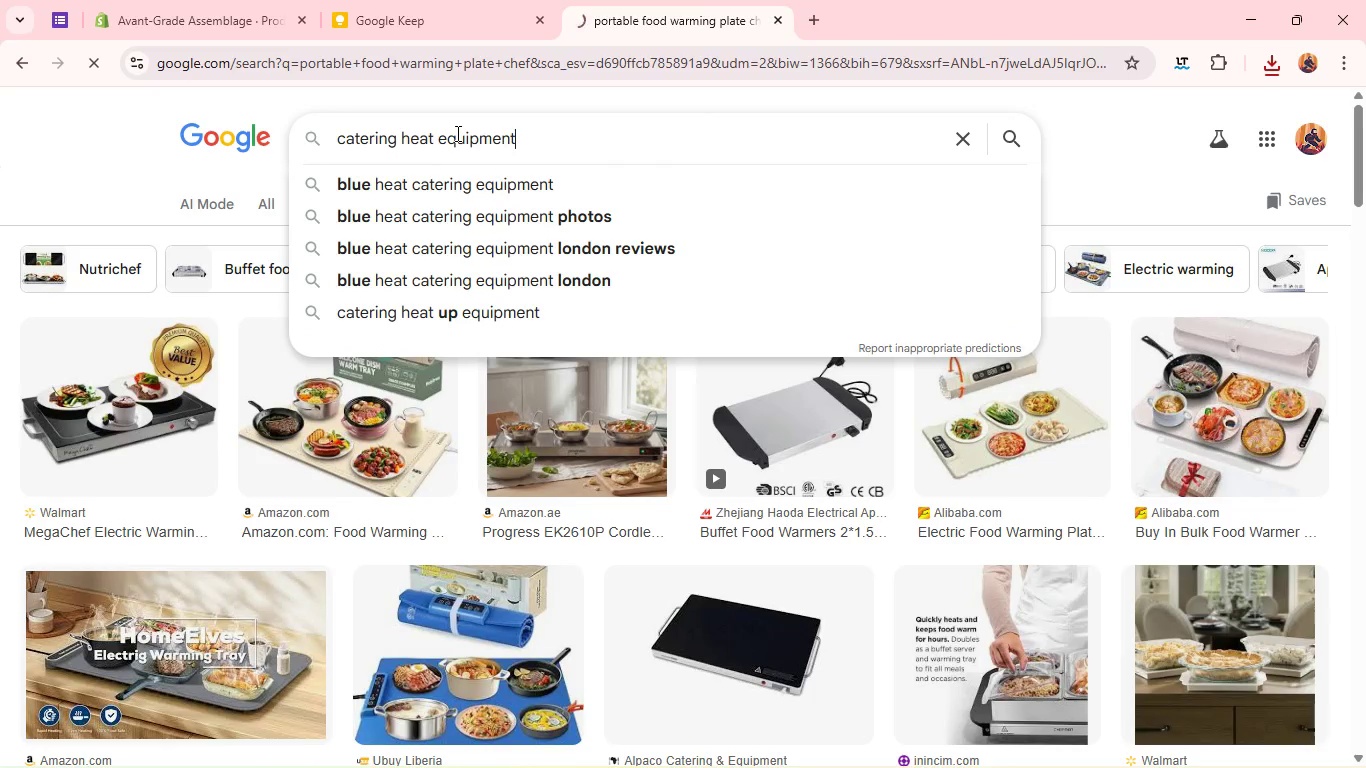 
key(Enter)
 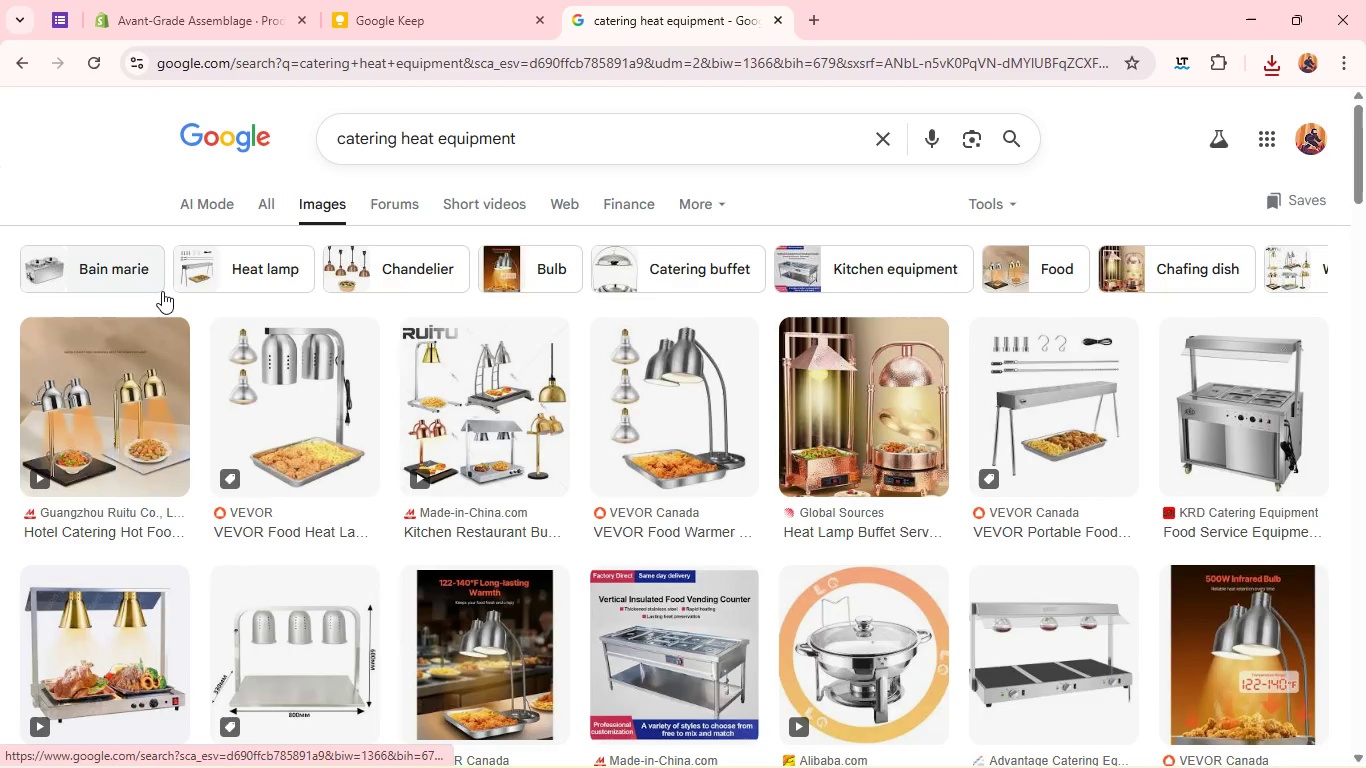 
mouse_move([524, 328])
 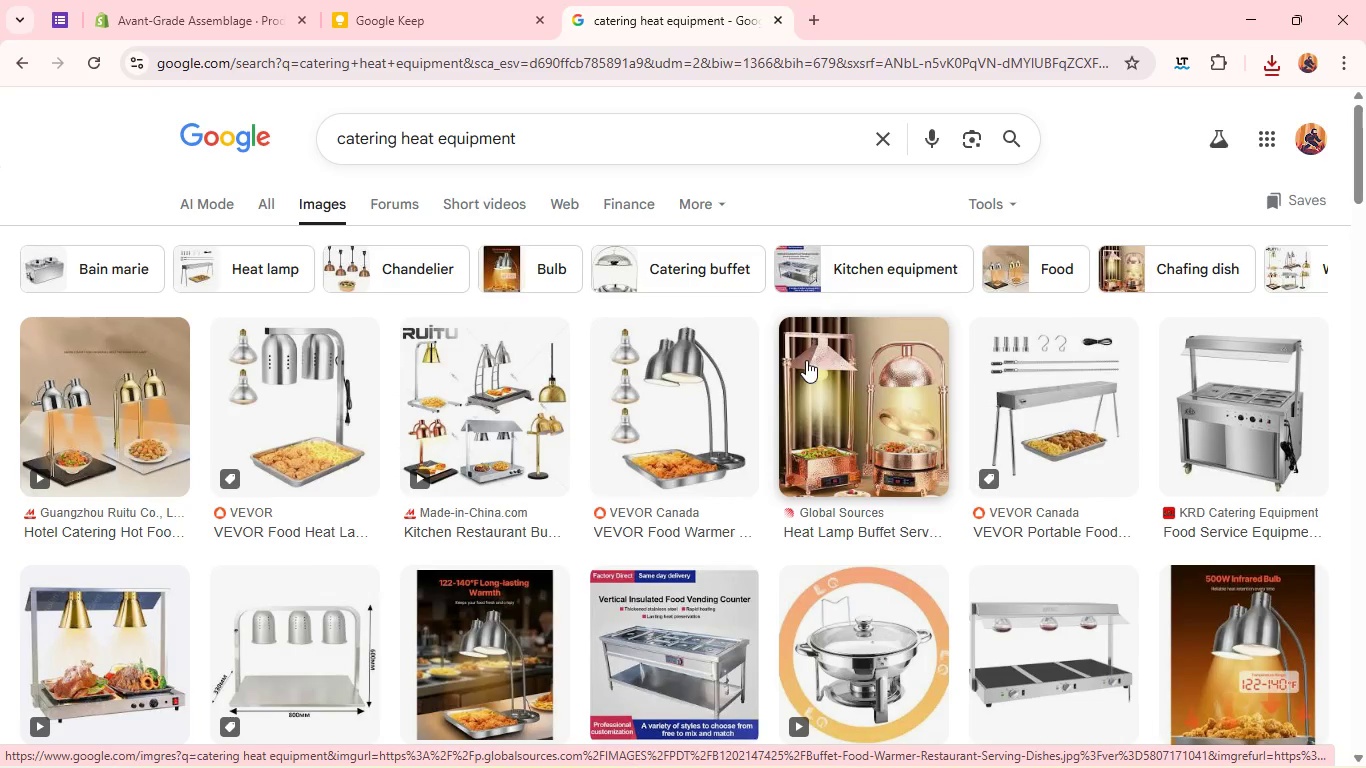 
wait(7.92)
 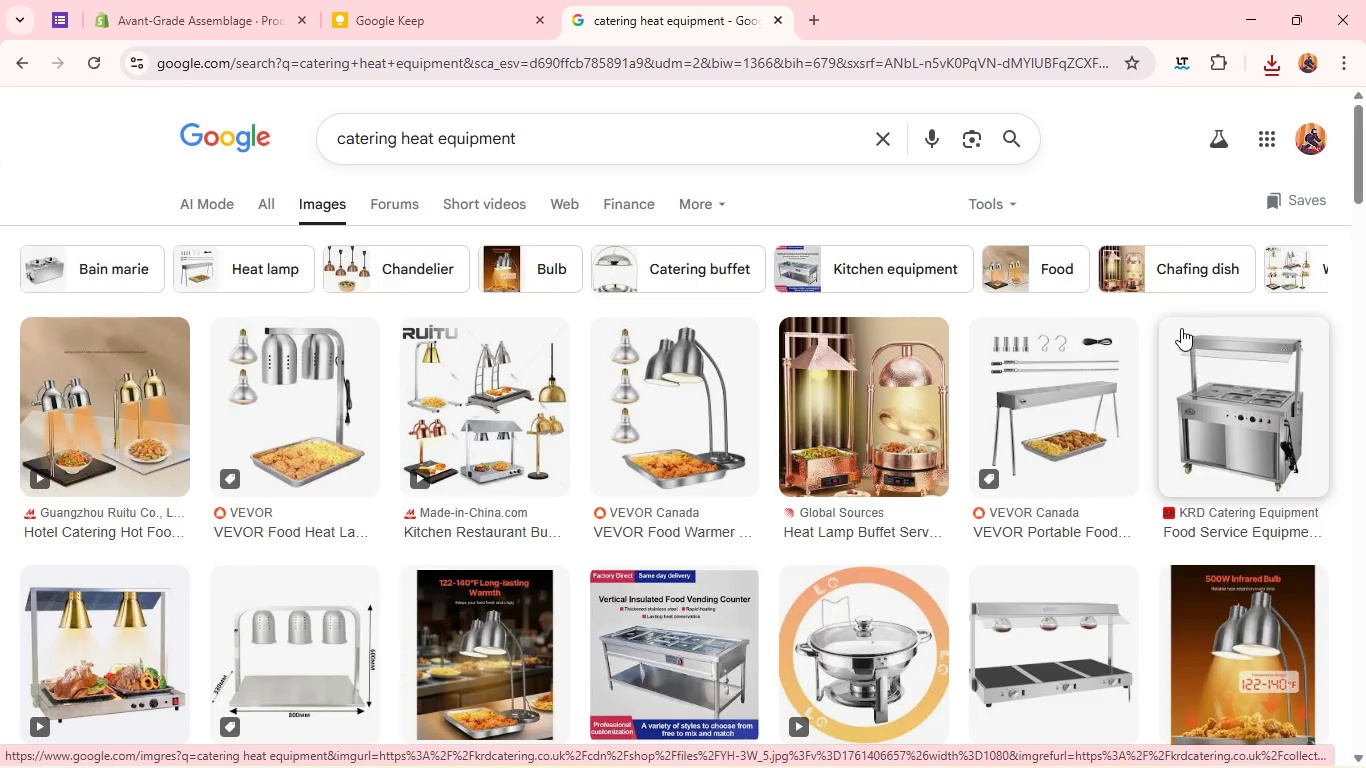 
right_click([467, 350])
 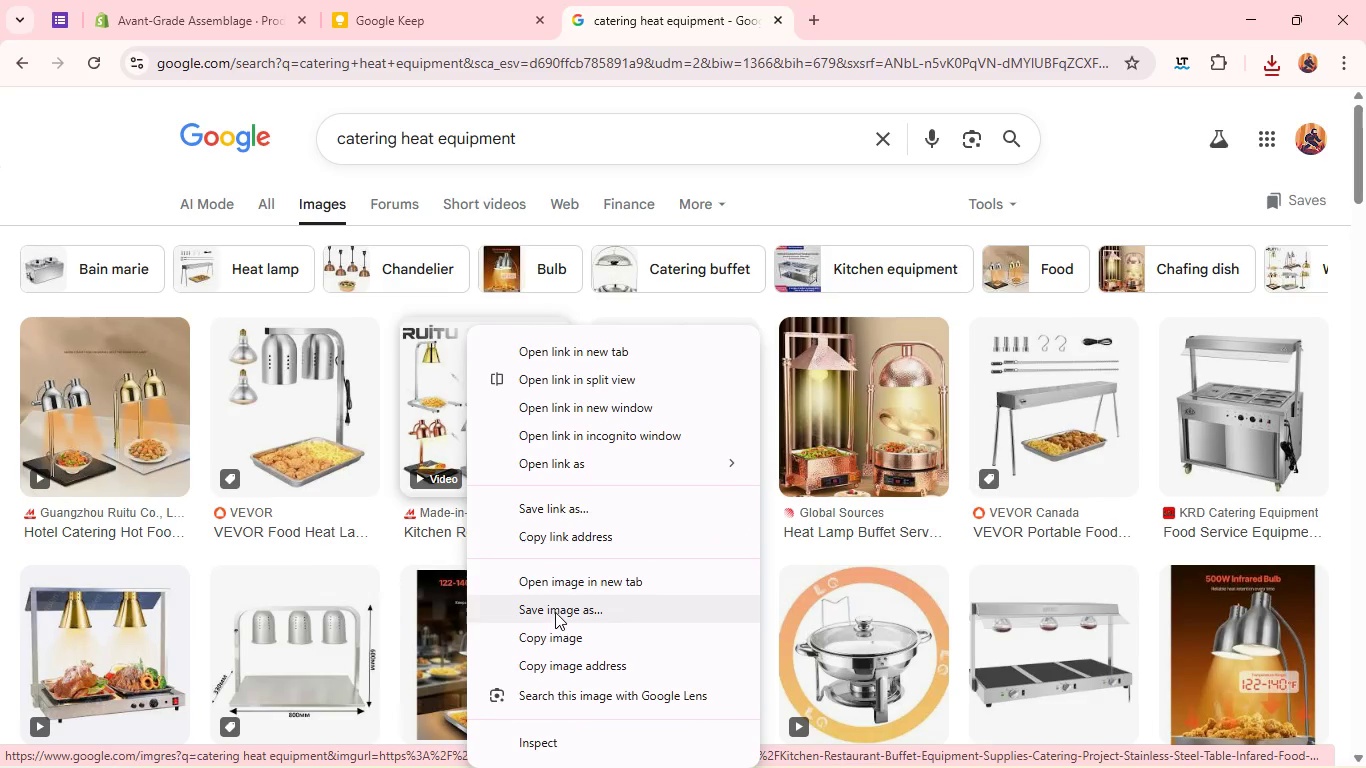 
left_click([555, 612])
 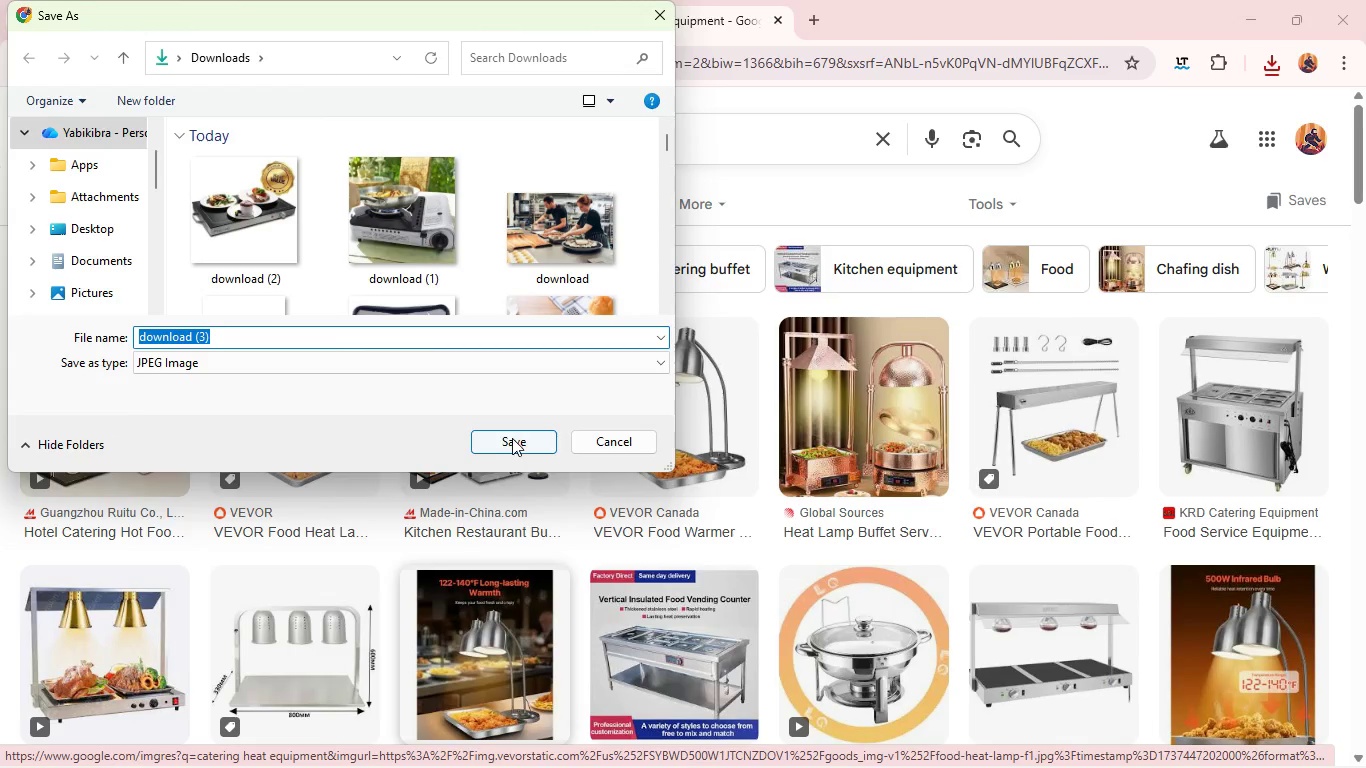 
left_click([510, 436])
 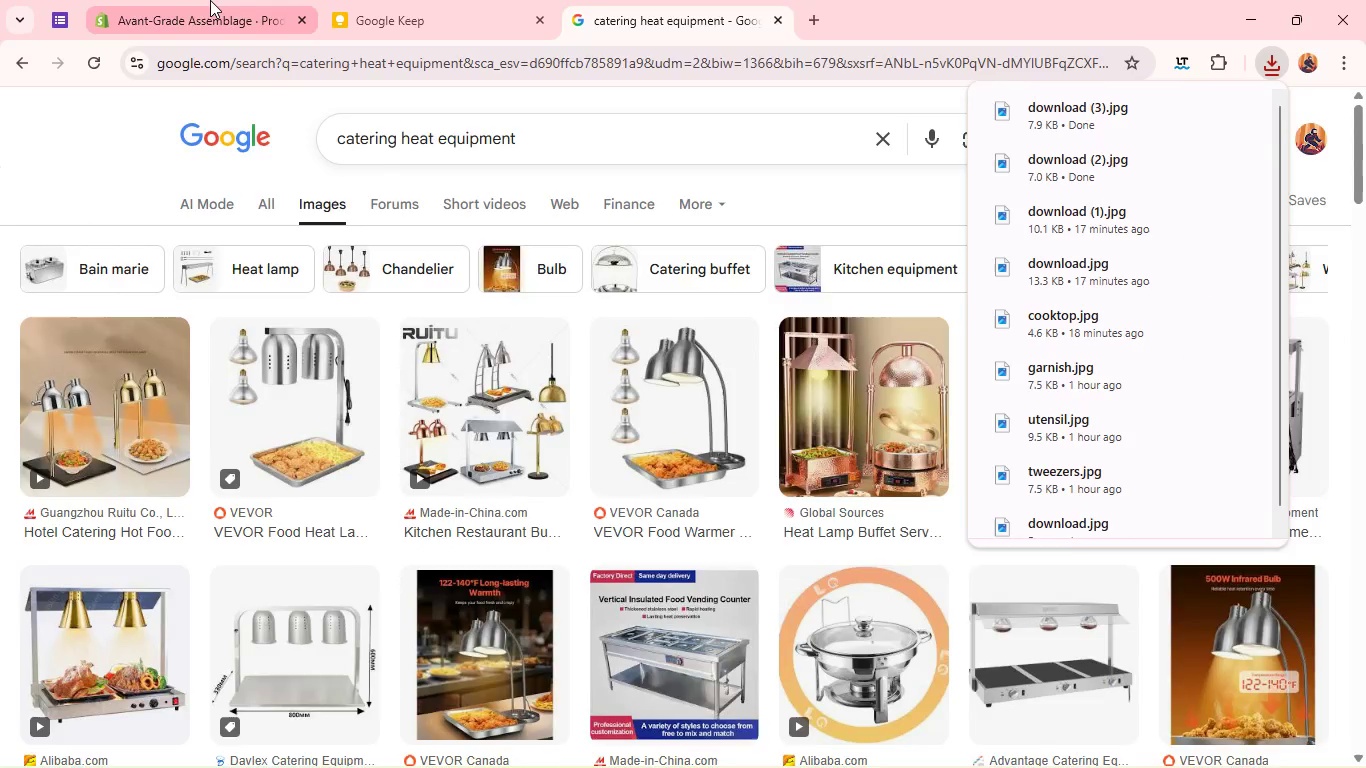 
left_click([210, 0])
 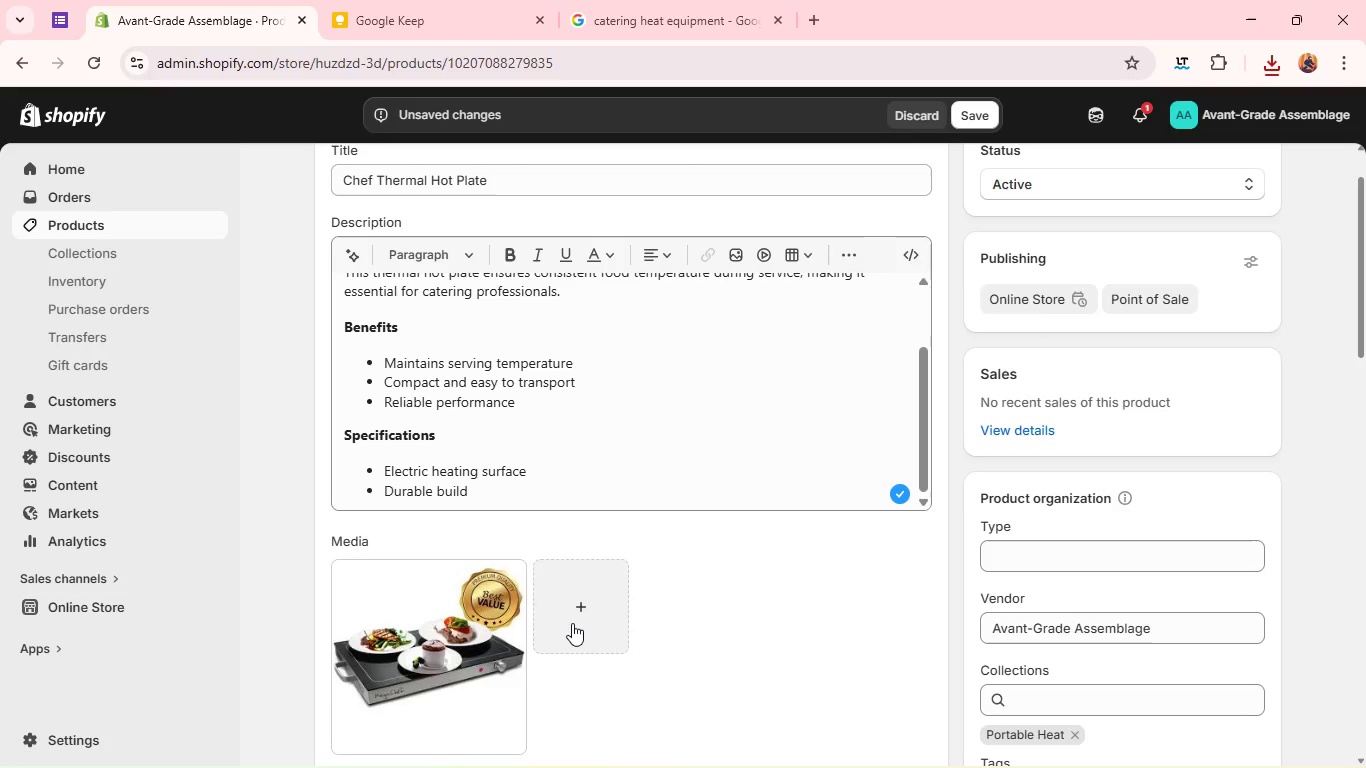 
left_click([572, 623])
 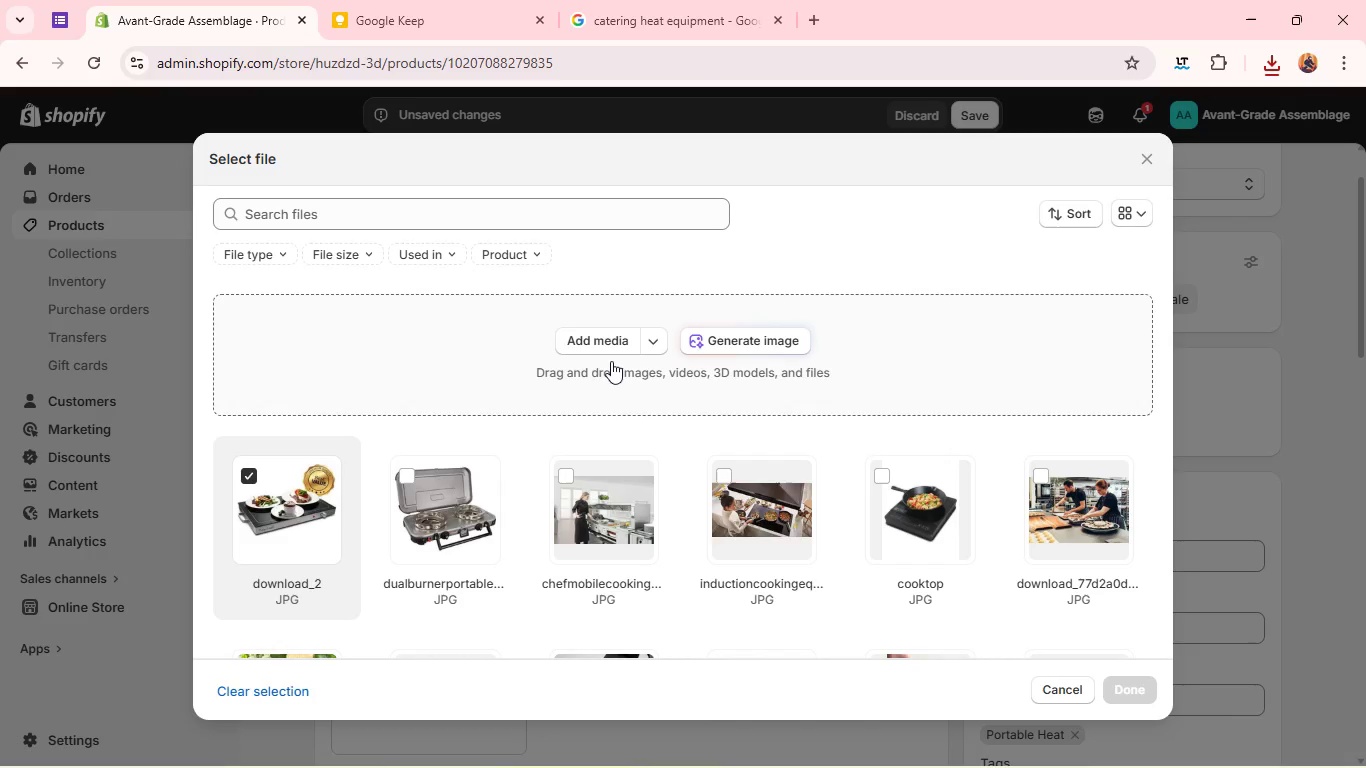 
left_click([605, 352])
 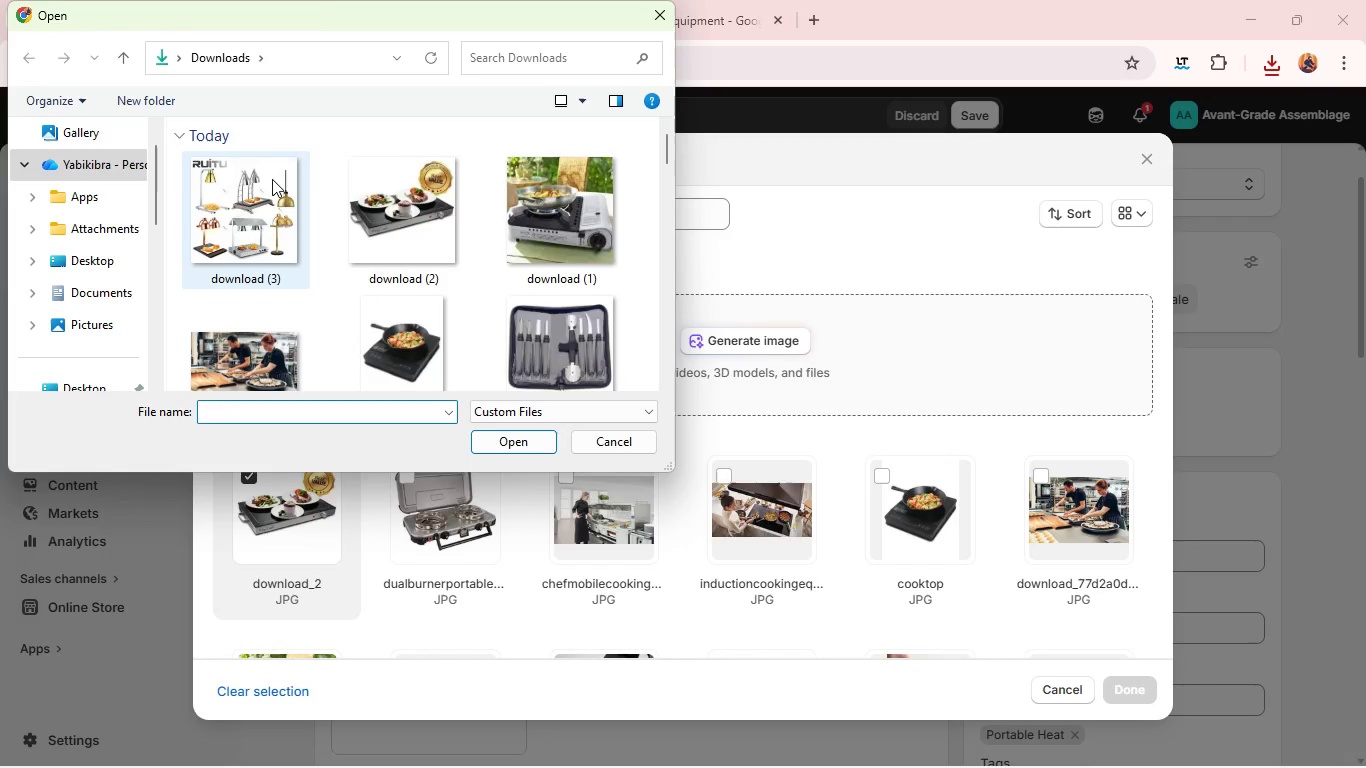 
left_click([272, 179])
 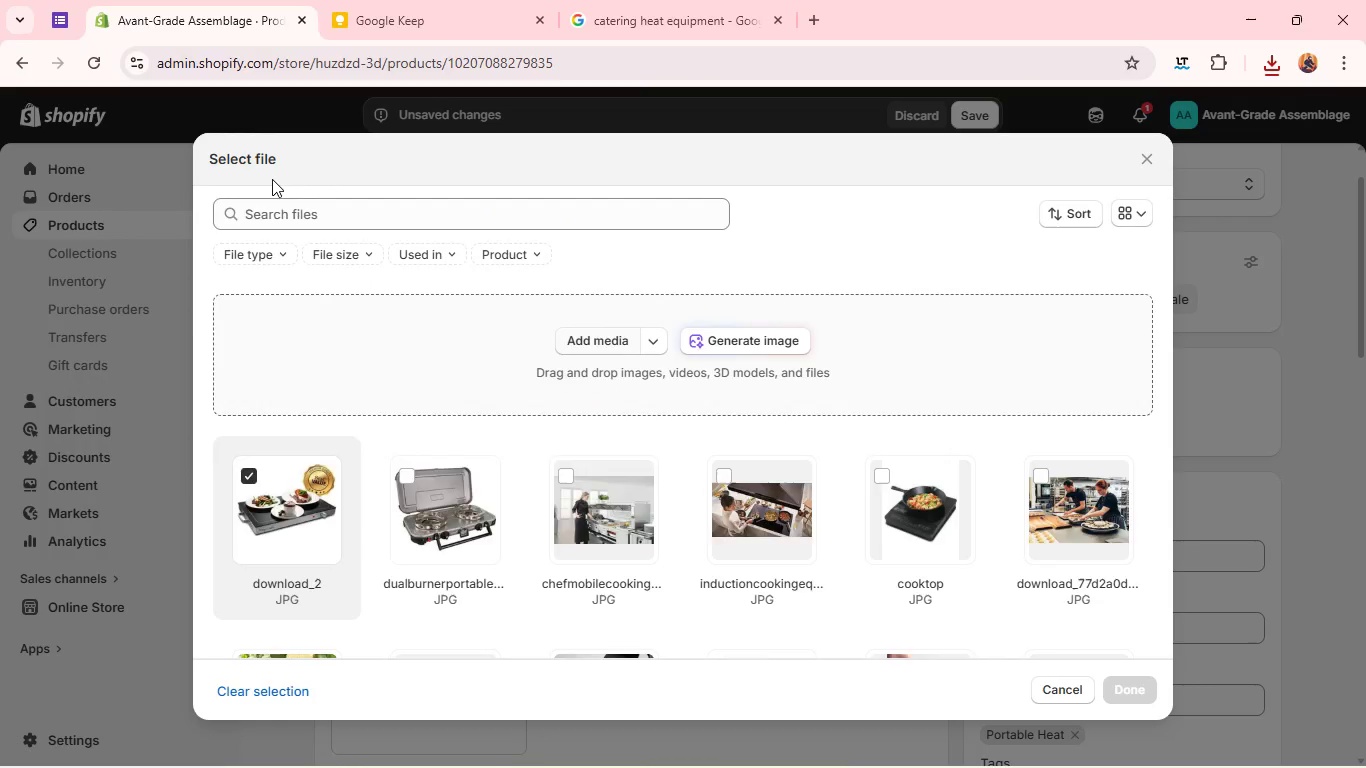 
key(Enter)
 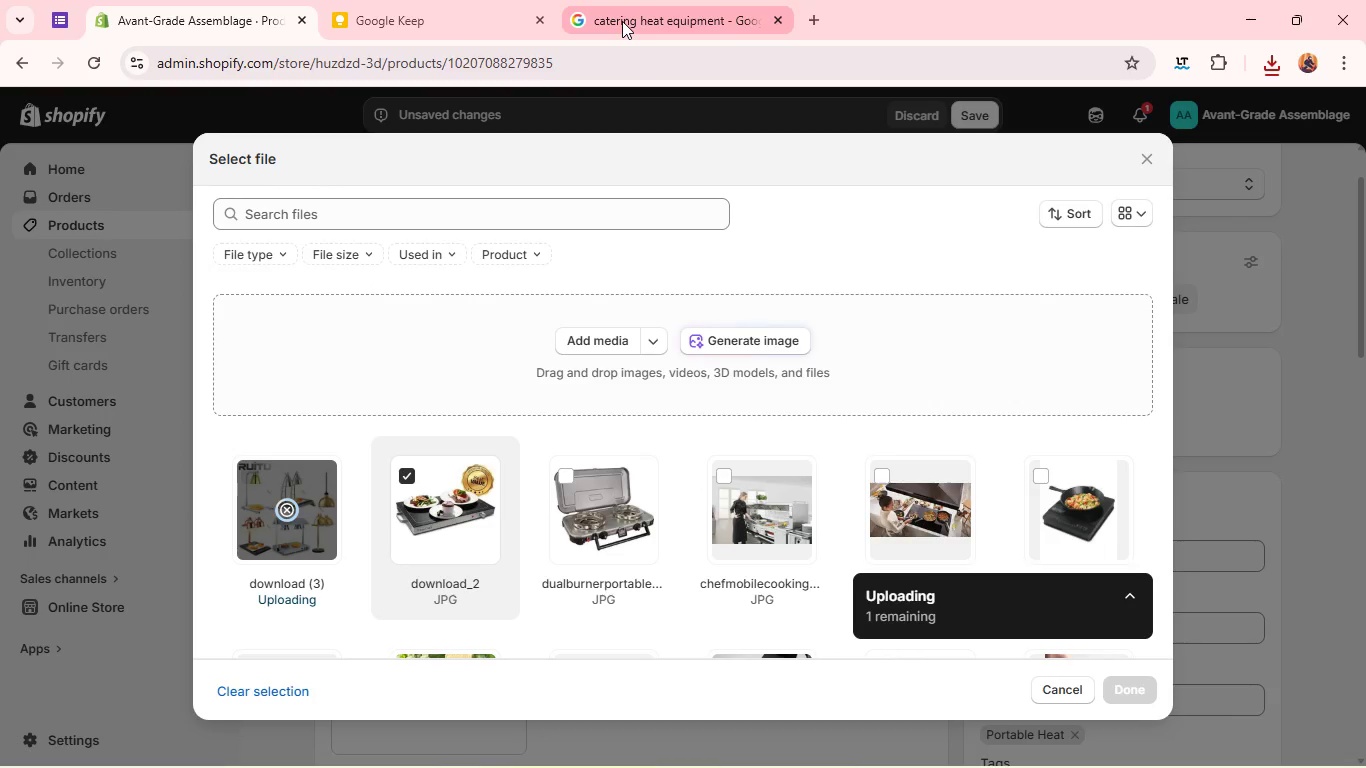 
left_click([622, 21])
 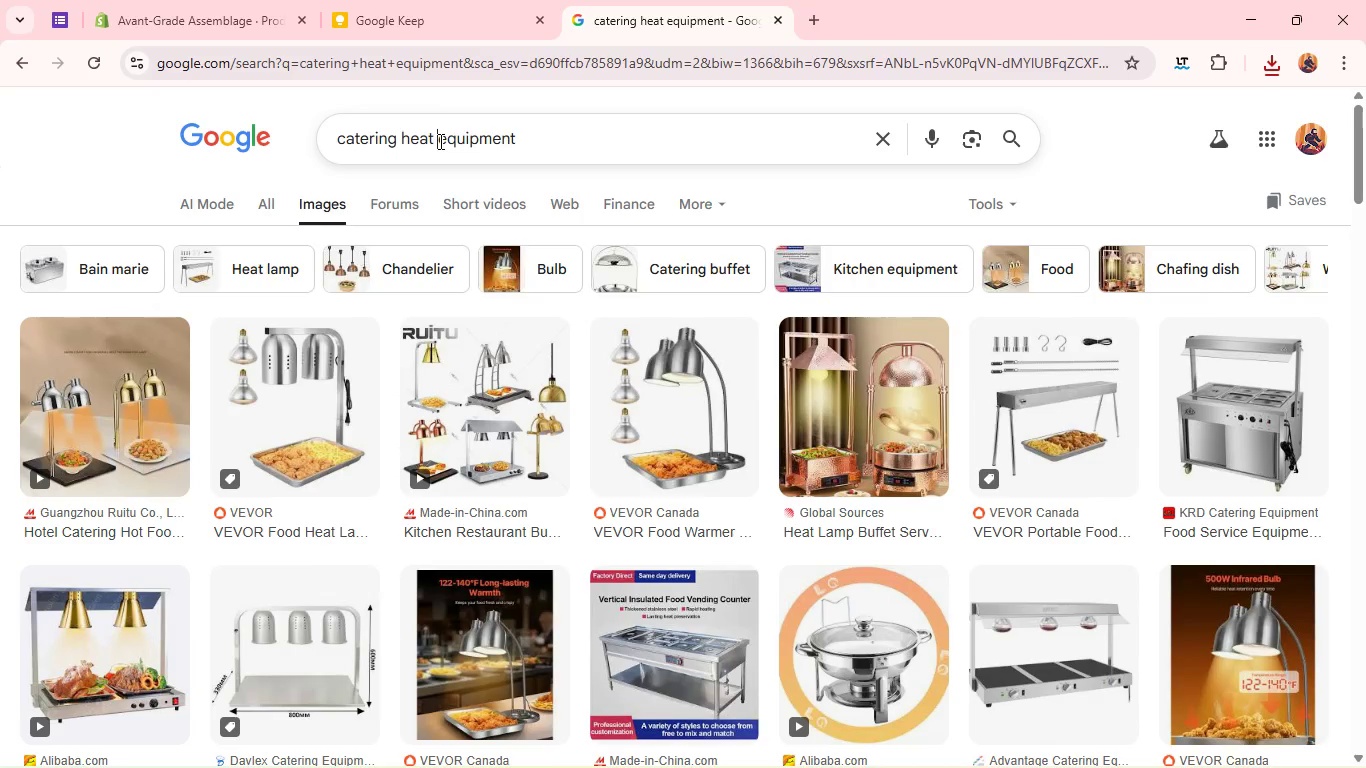 
double_click([439, 141])
 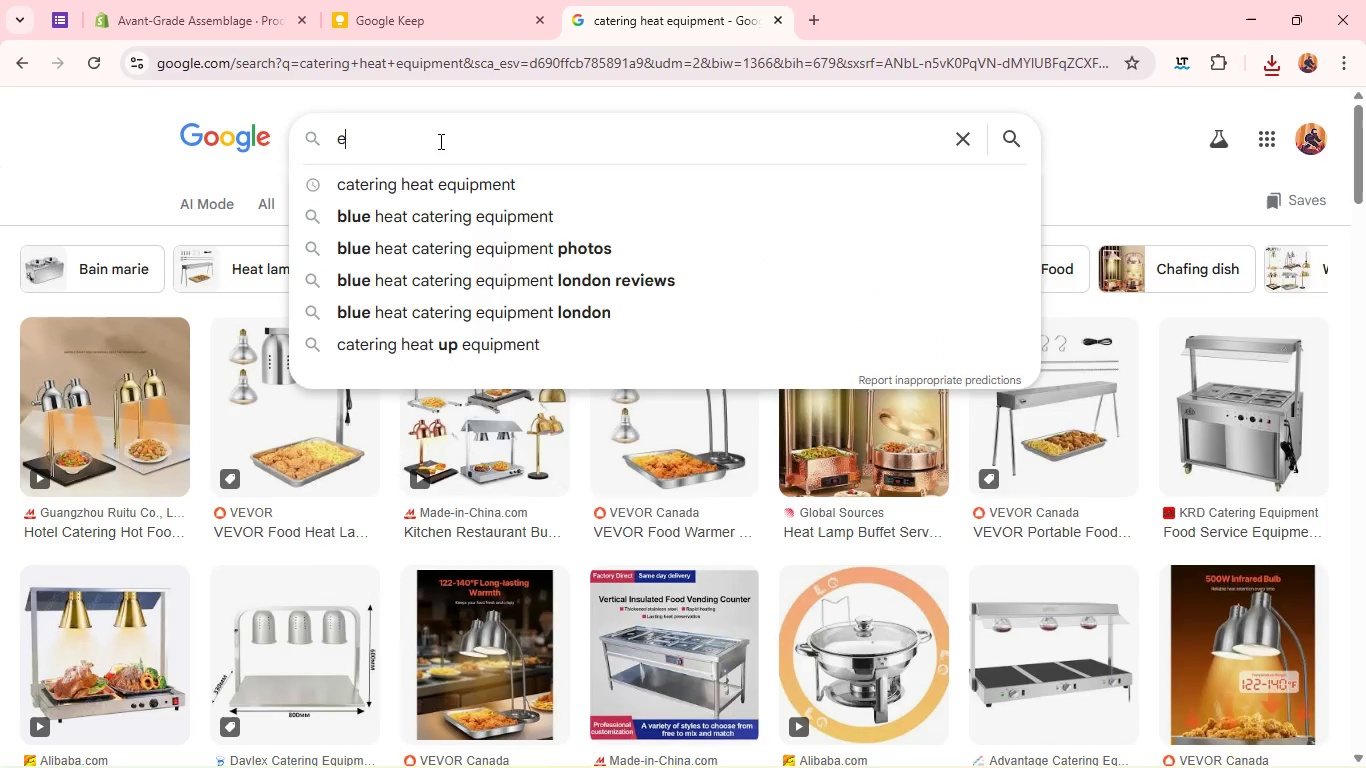 
triple_click([439, 141])
 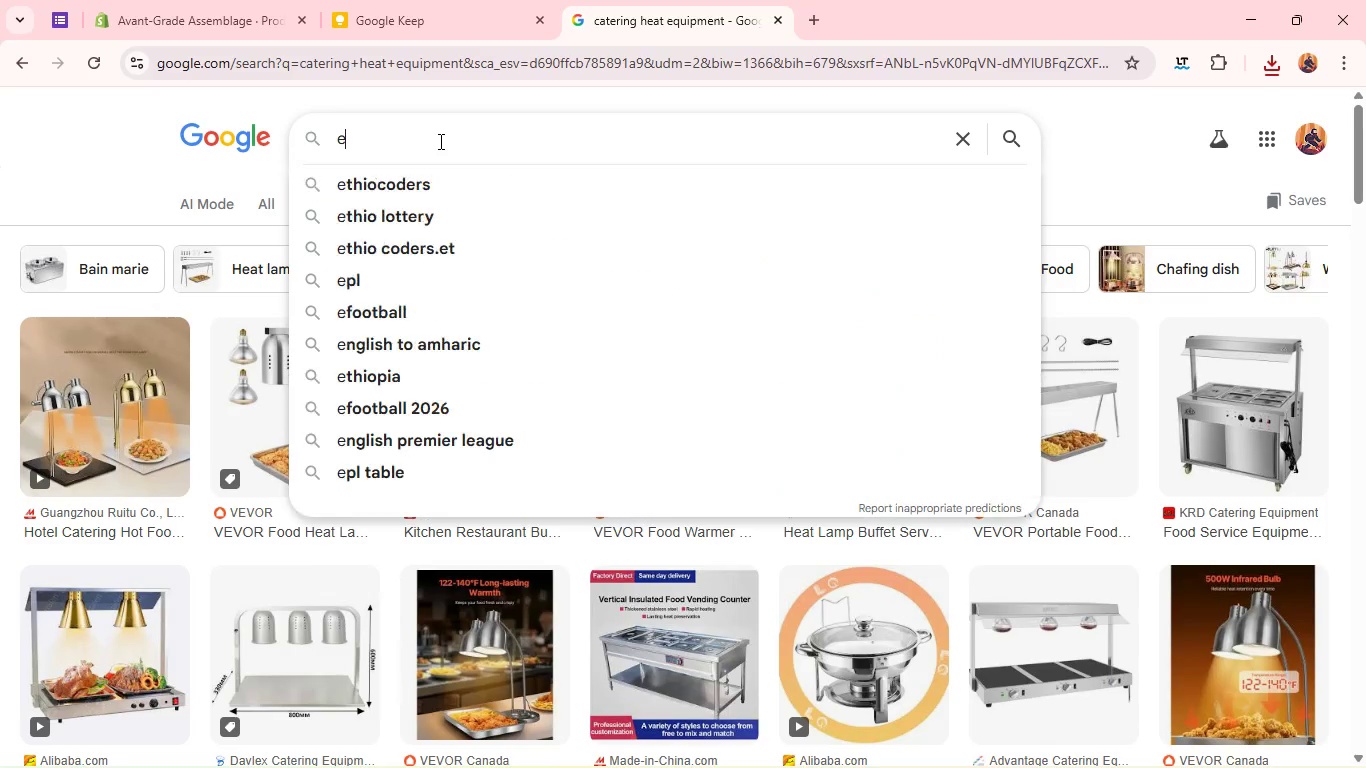 
type(event cooking hot plate)
 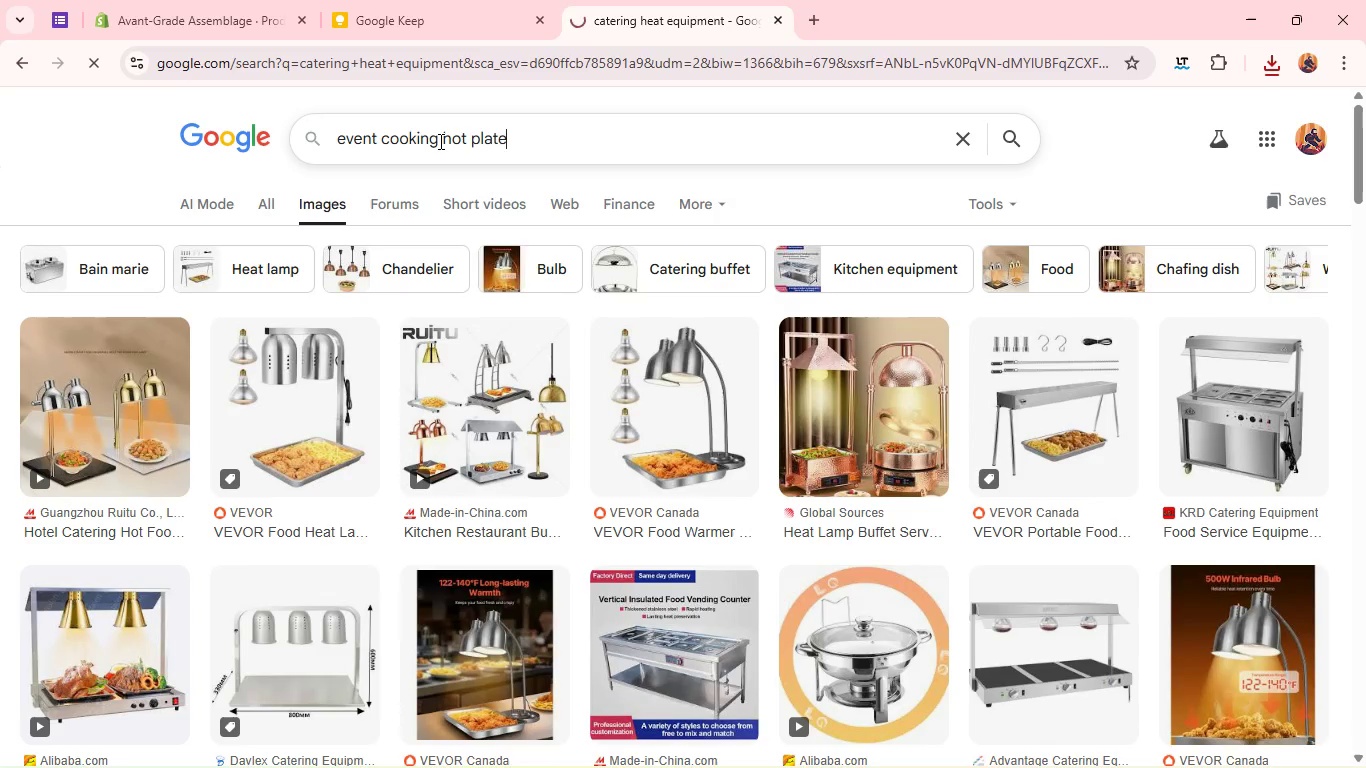 
key(Enter)
 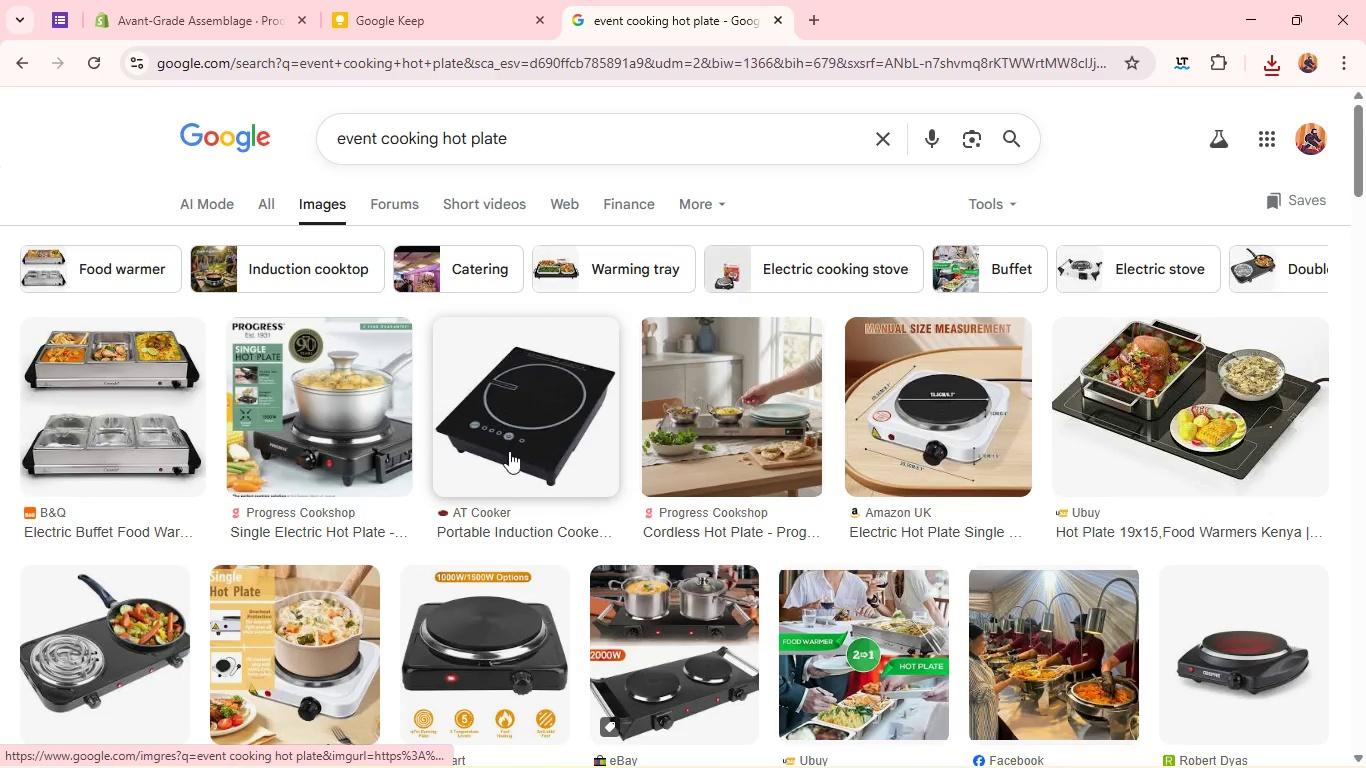 
wait(6.83)
 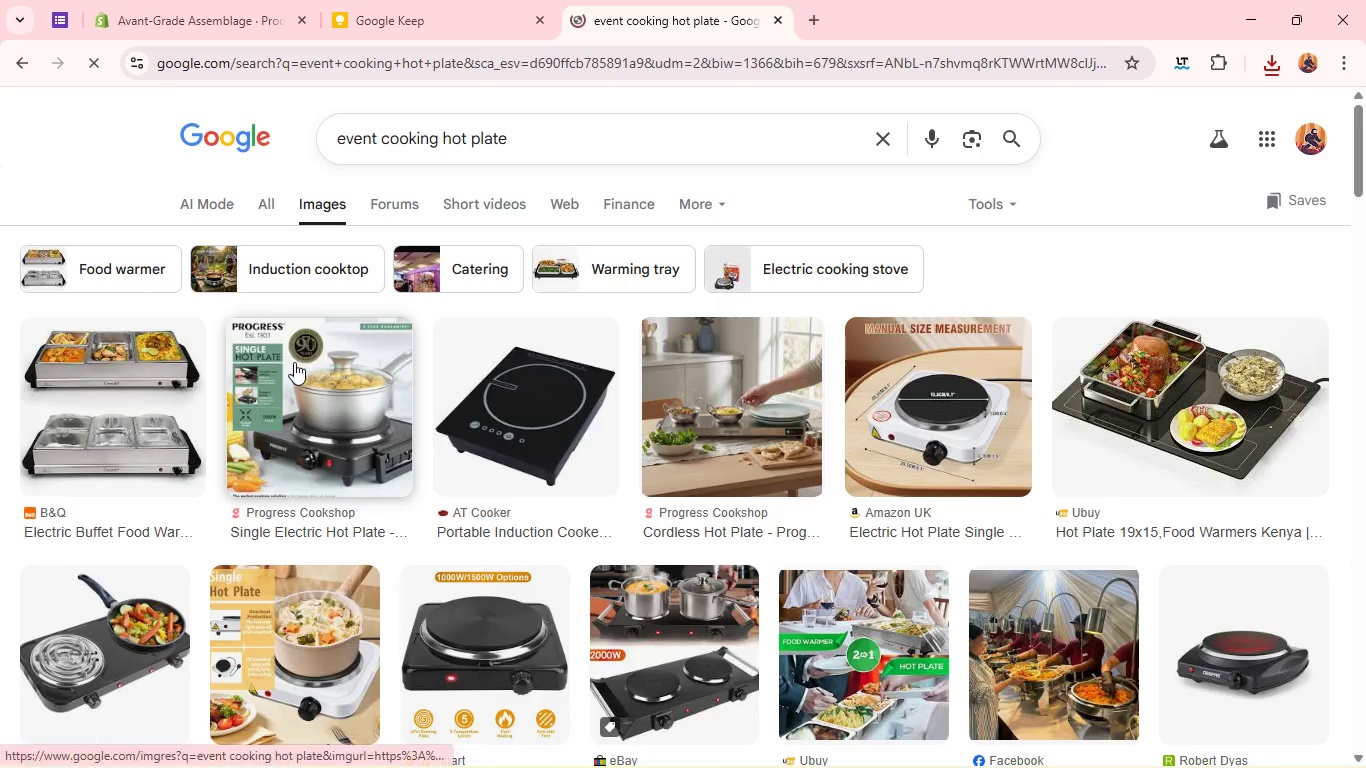 
right_click([1198, 404])
 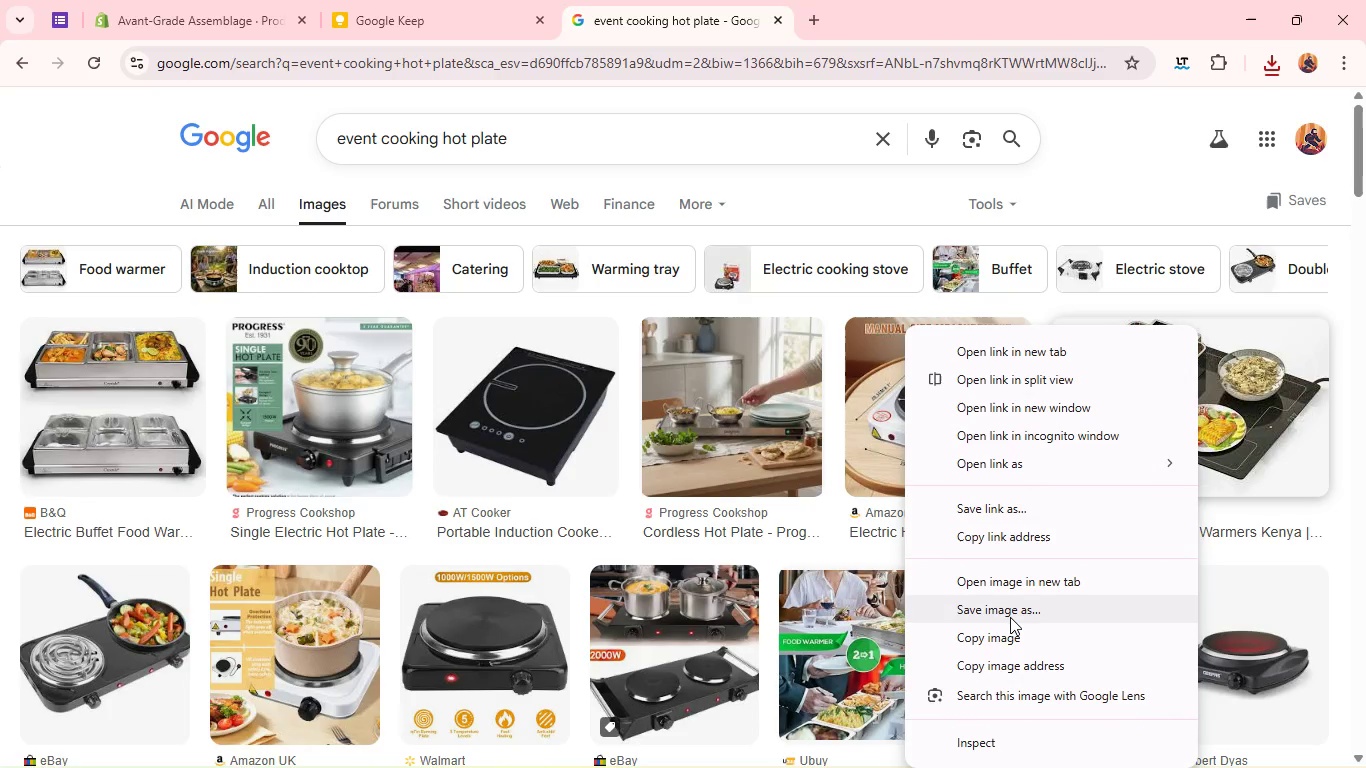 
left_click([1010, 617])
 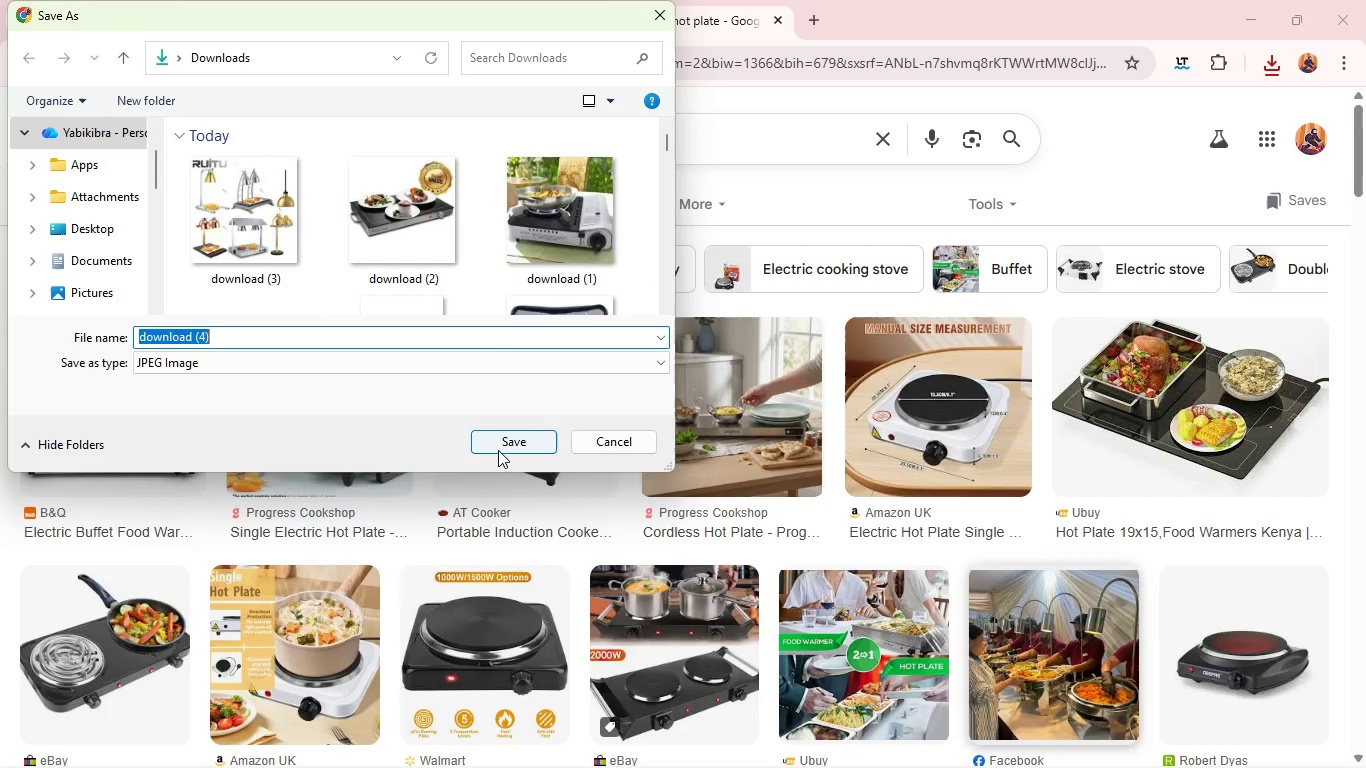 
left_click([503, 450])
 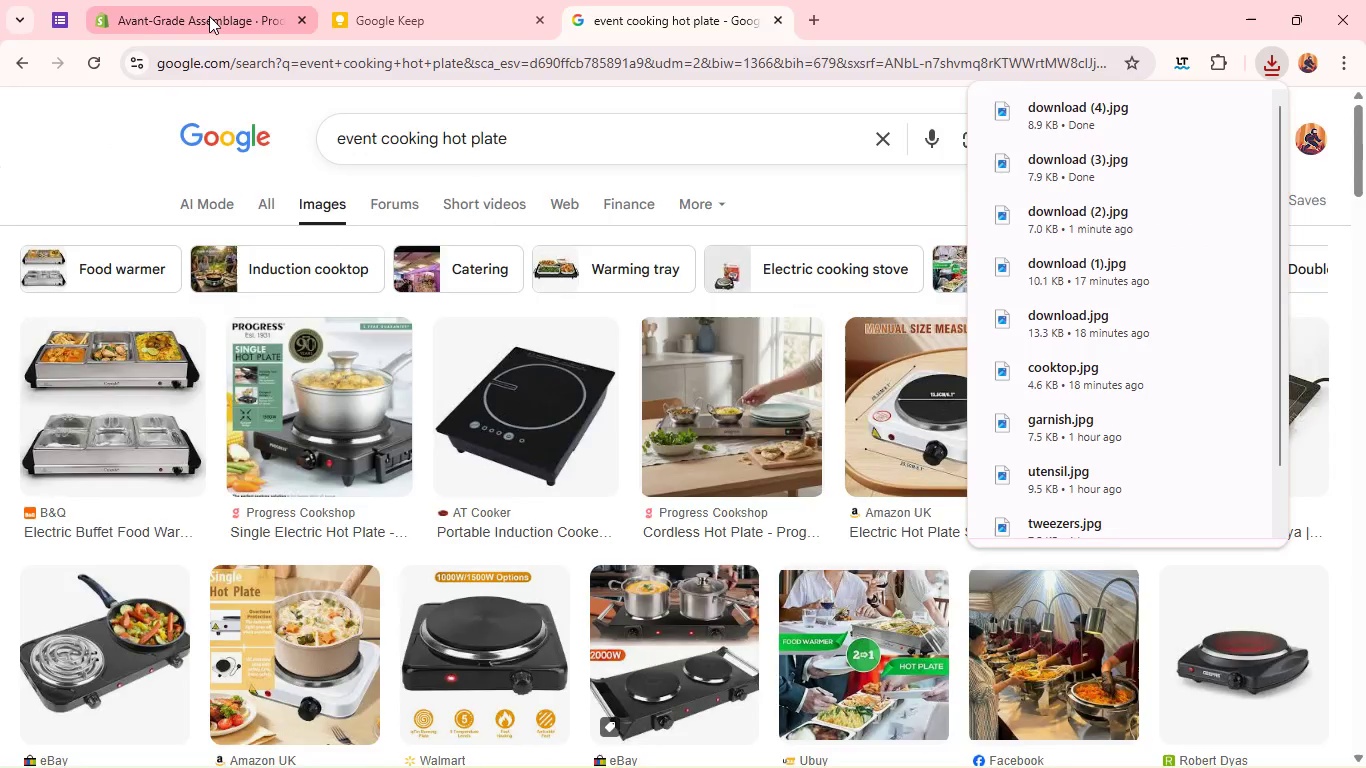 
left_click([209, 16])
 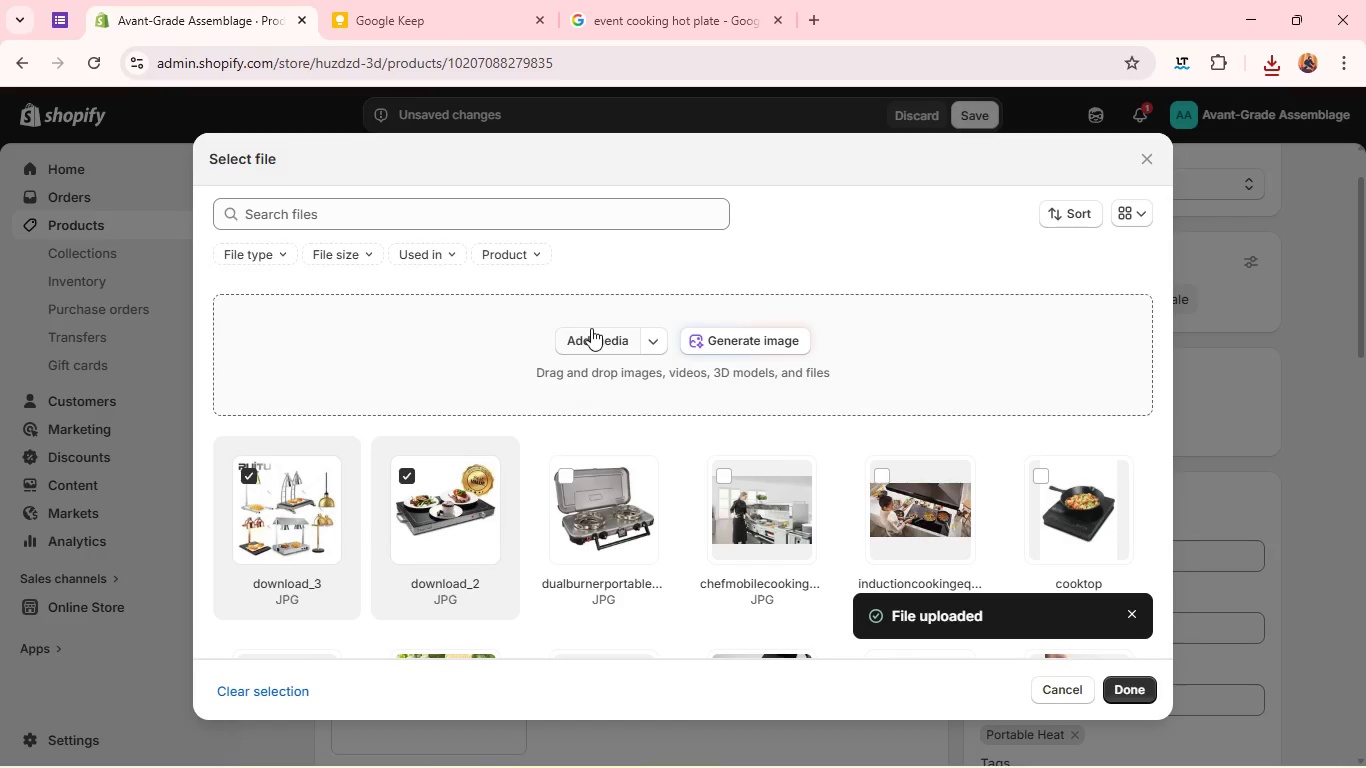 
left_click([591, 328])
 